 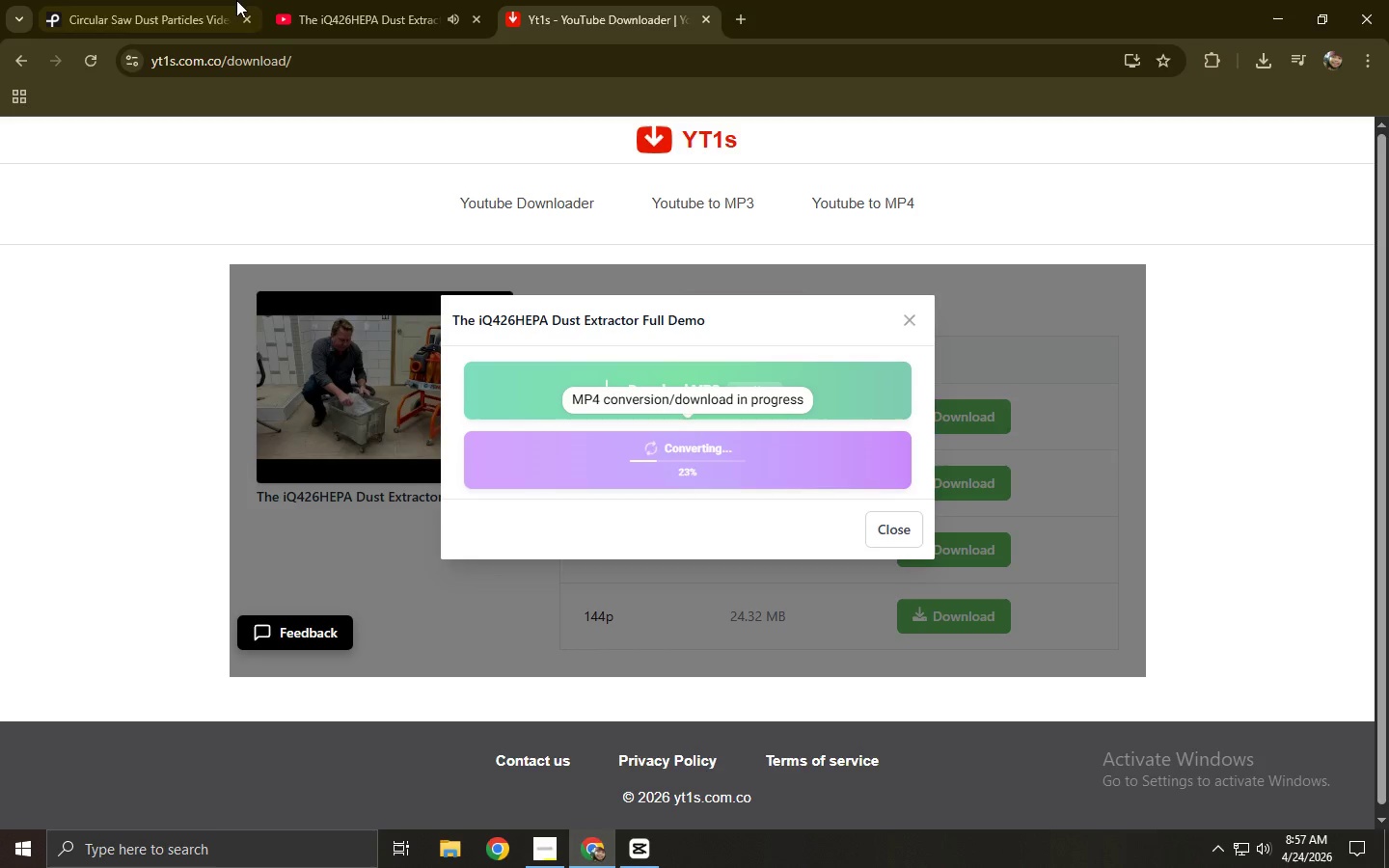 
left_click([188, 0])
 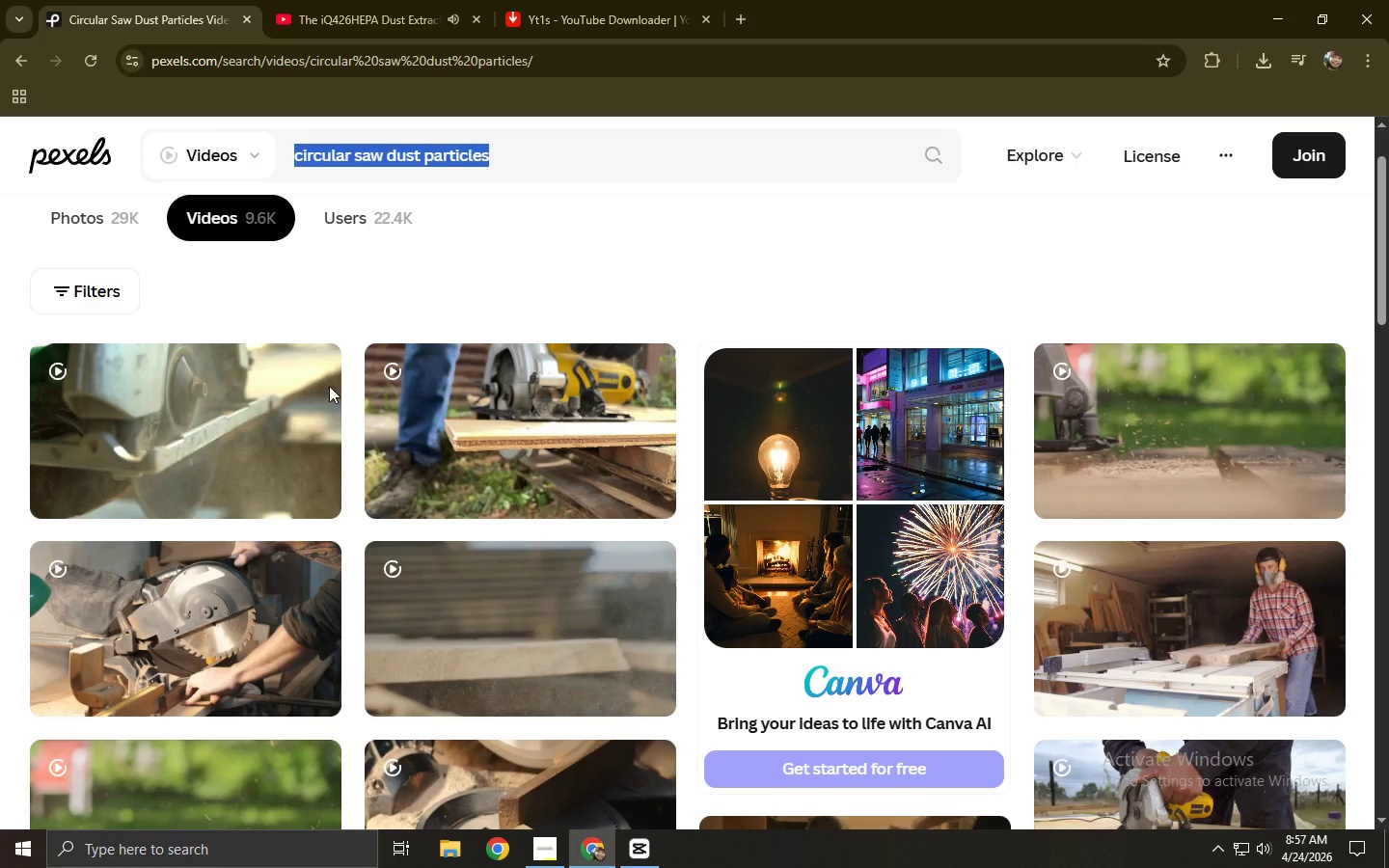 
scroll: coordinate [18, 544], scroll_direction: down, amount: 6.0
 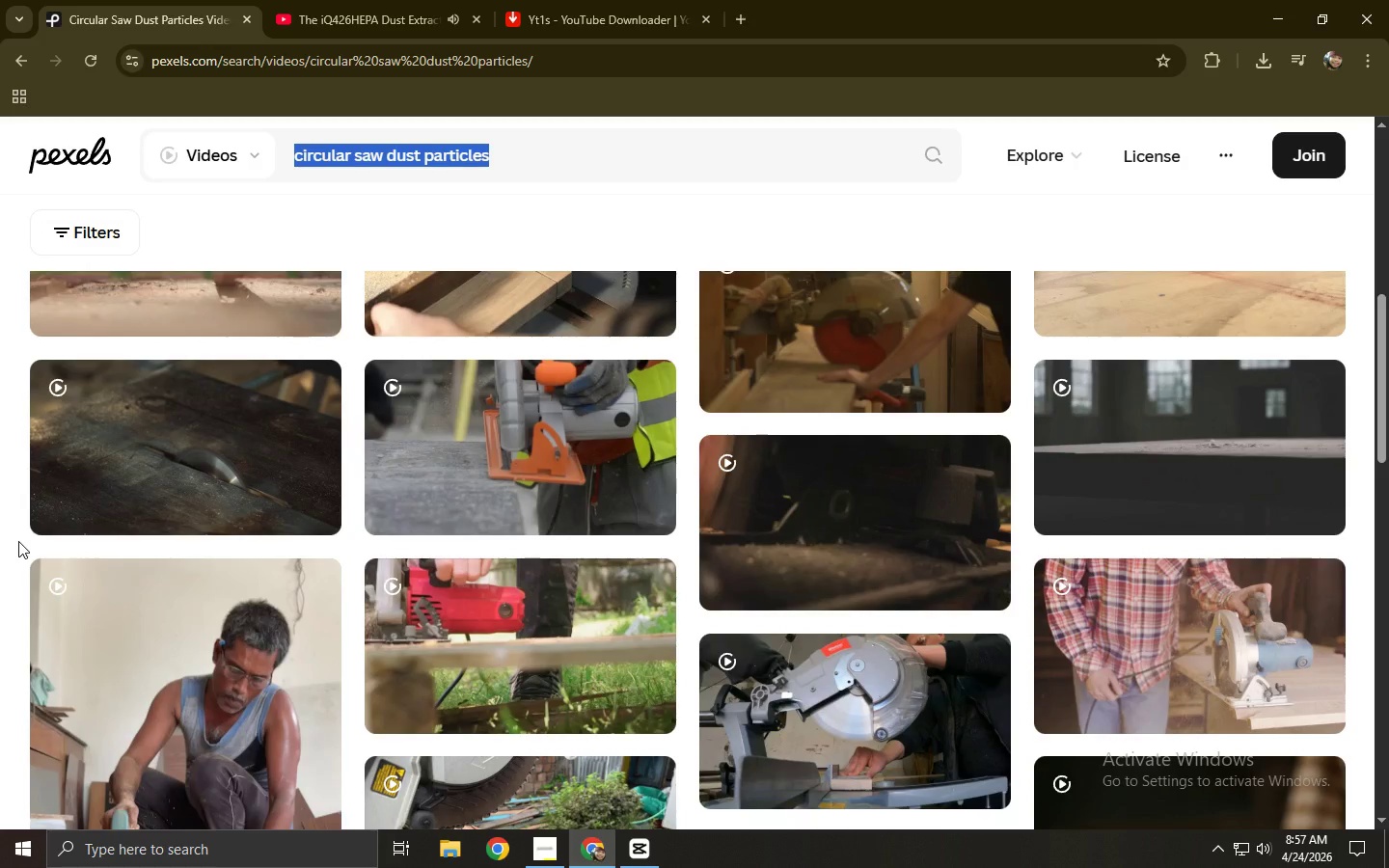 
wait(12.85)
 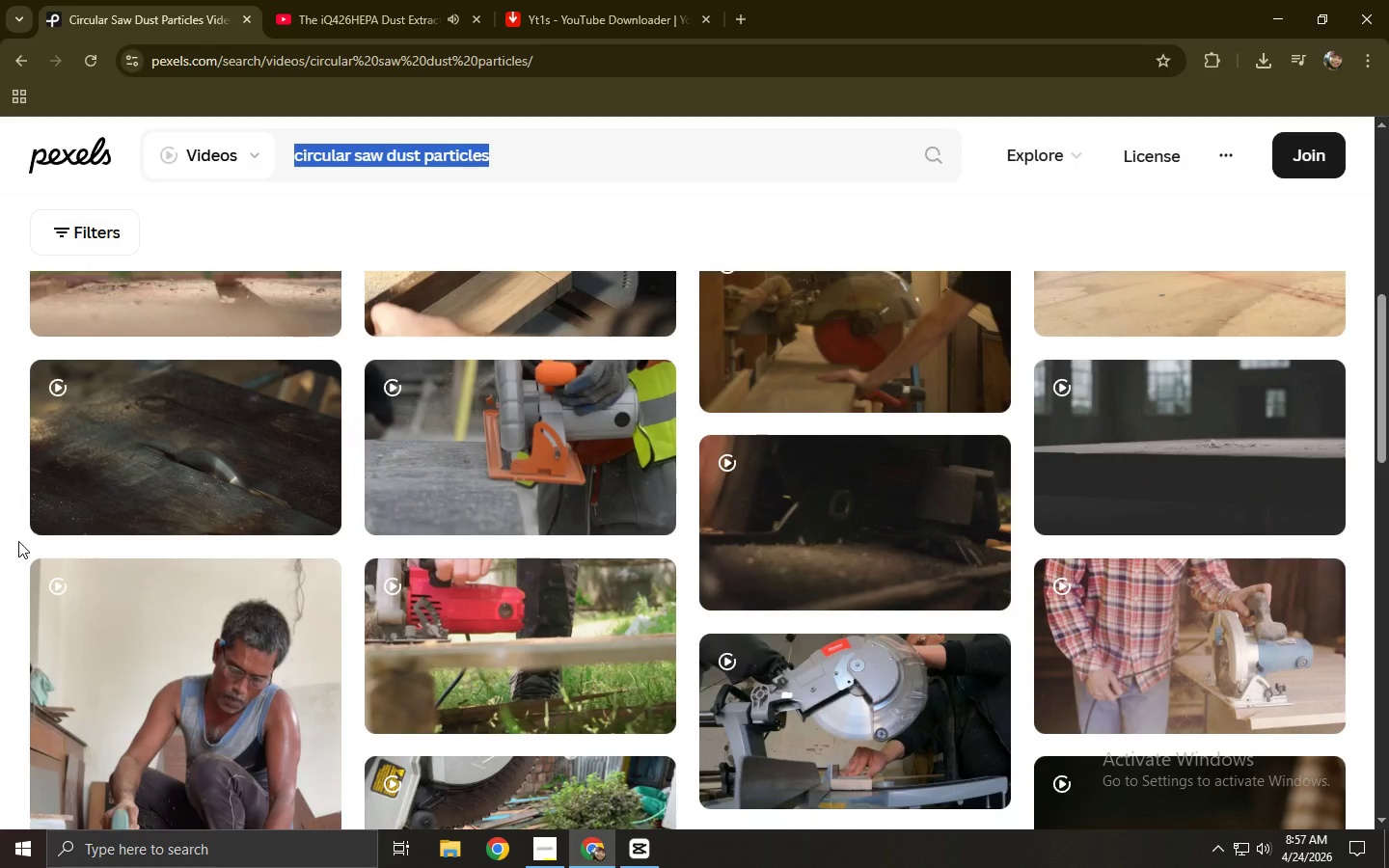 
scroll: coordinate [35, 535], scroll_direction: down, amount: 9.0
 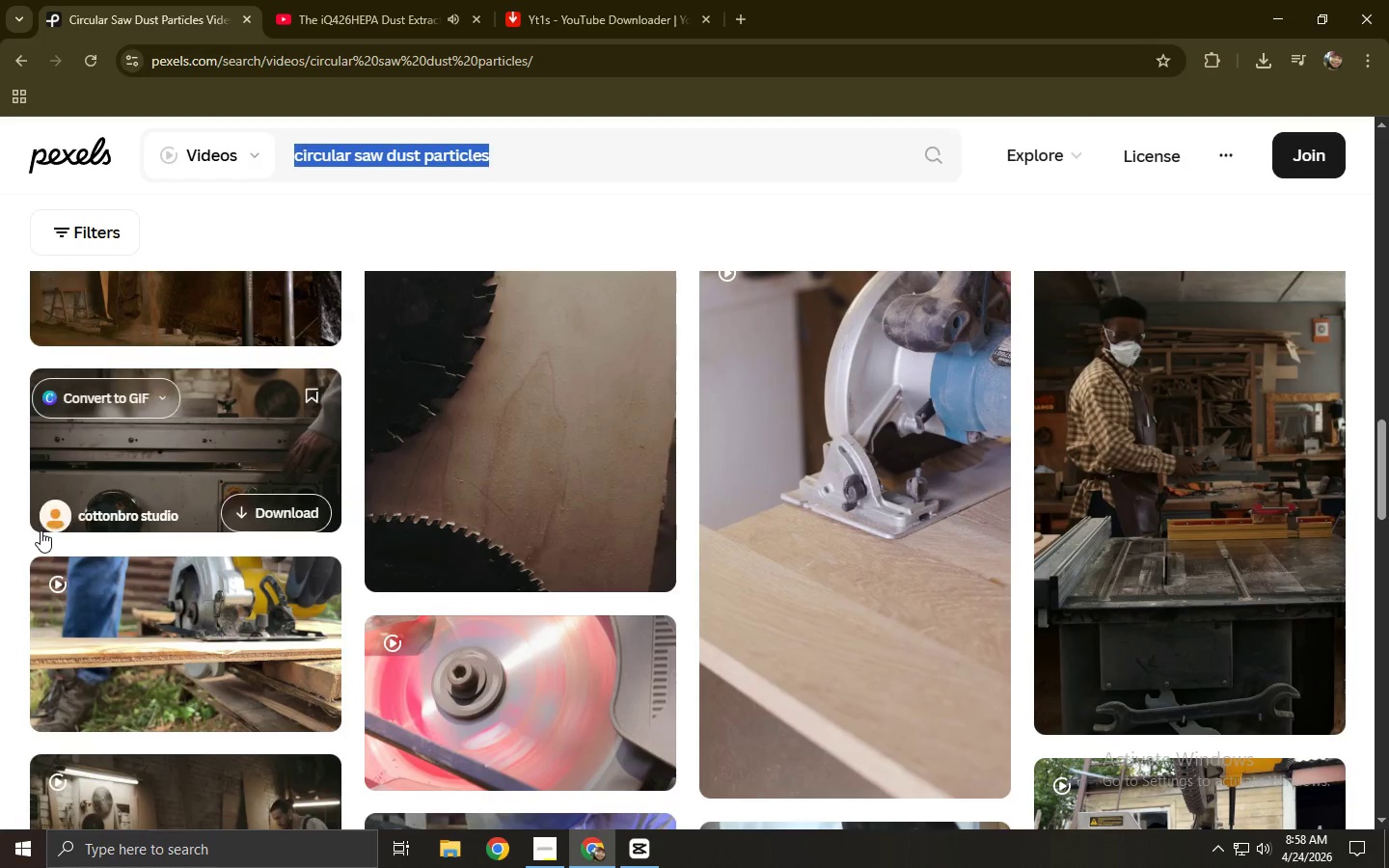 
mouse_move([56, 498])
 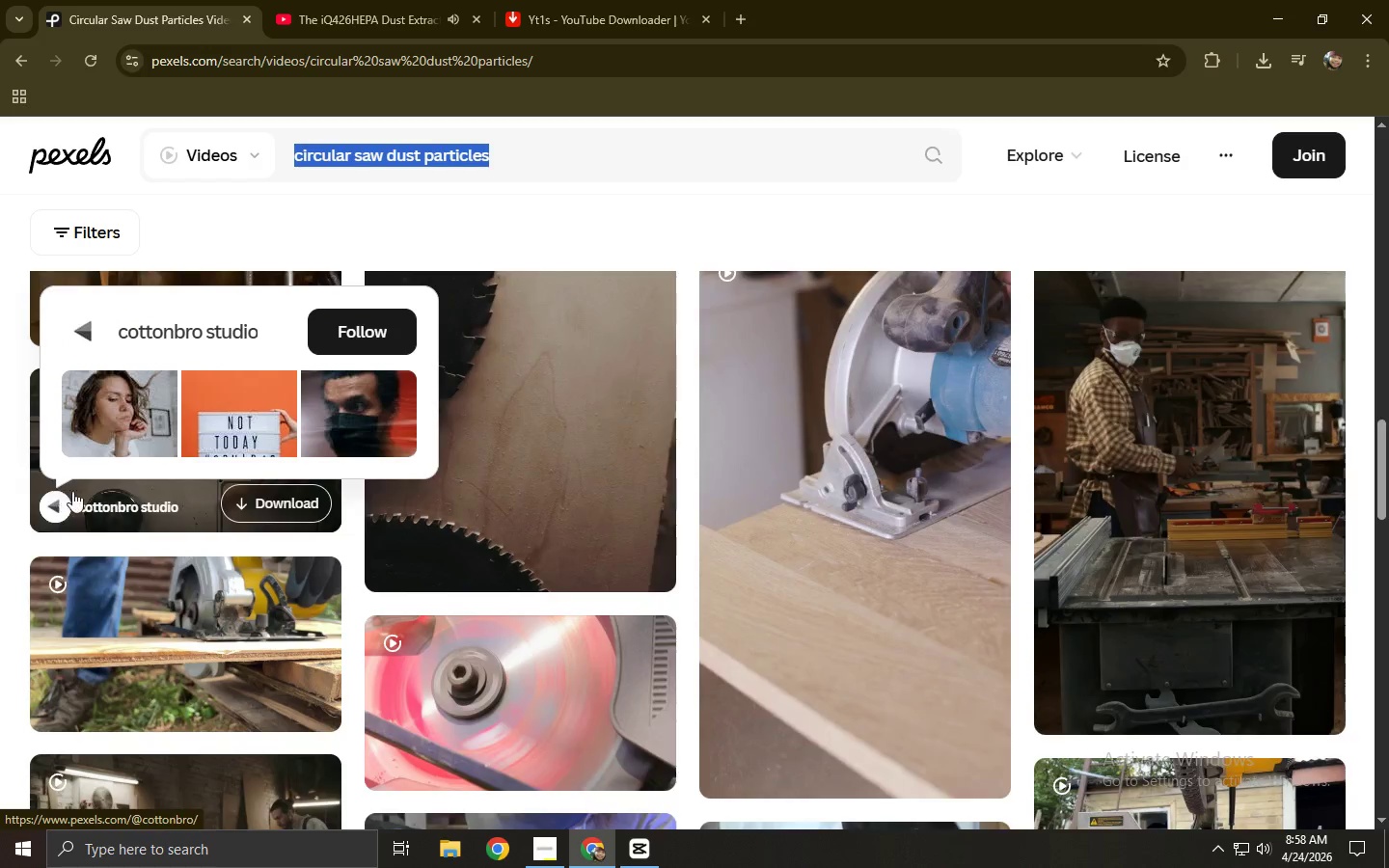 
scroll: coordinate [317, 500], scroll_direction: down, amount: 10.0
 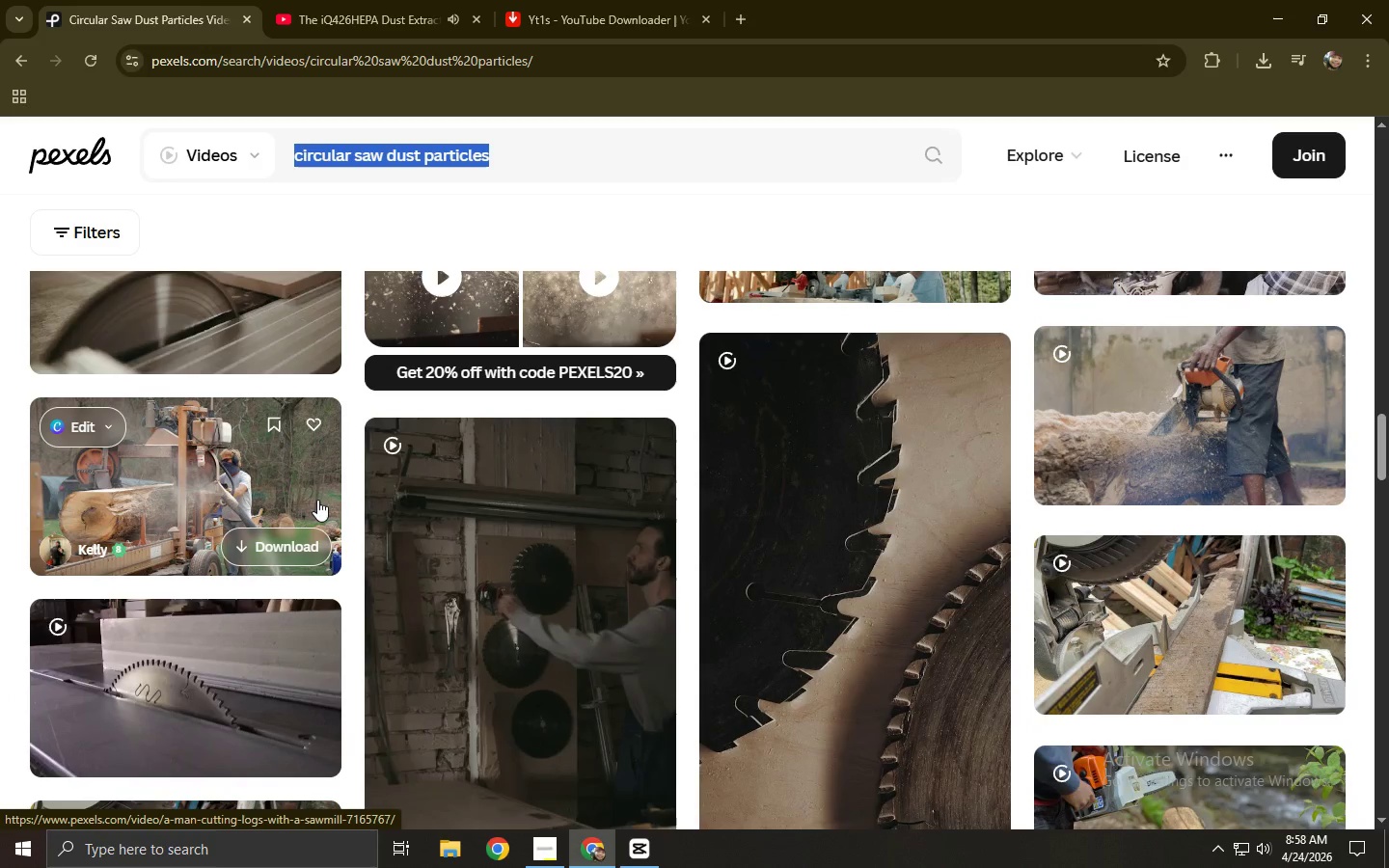 
scroll: coordinate [317, 500], scroll_direction: up, amount: 3.0
 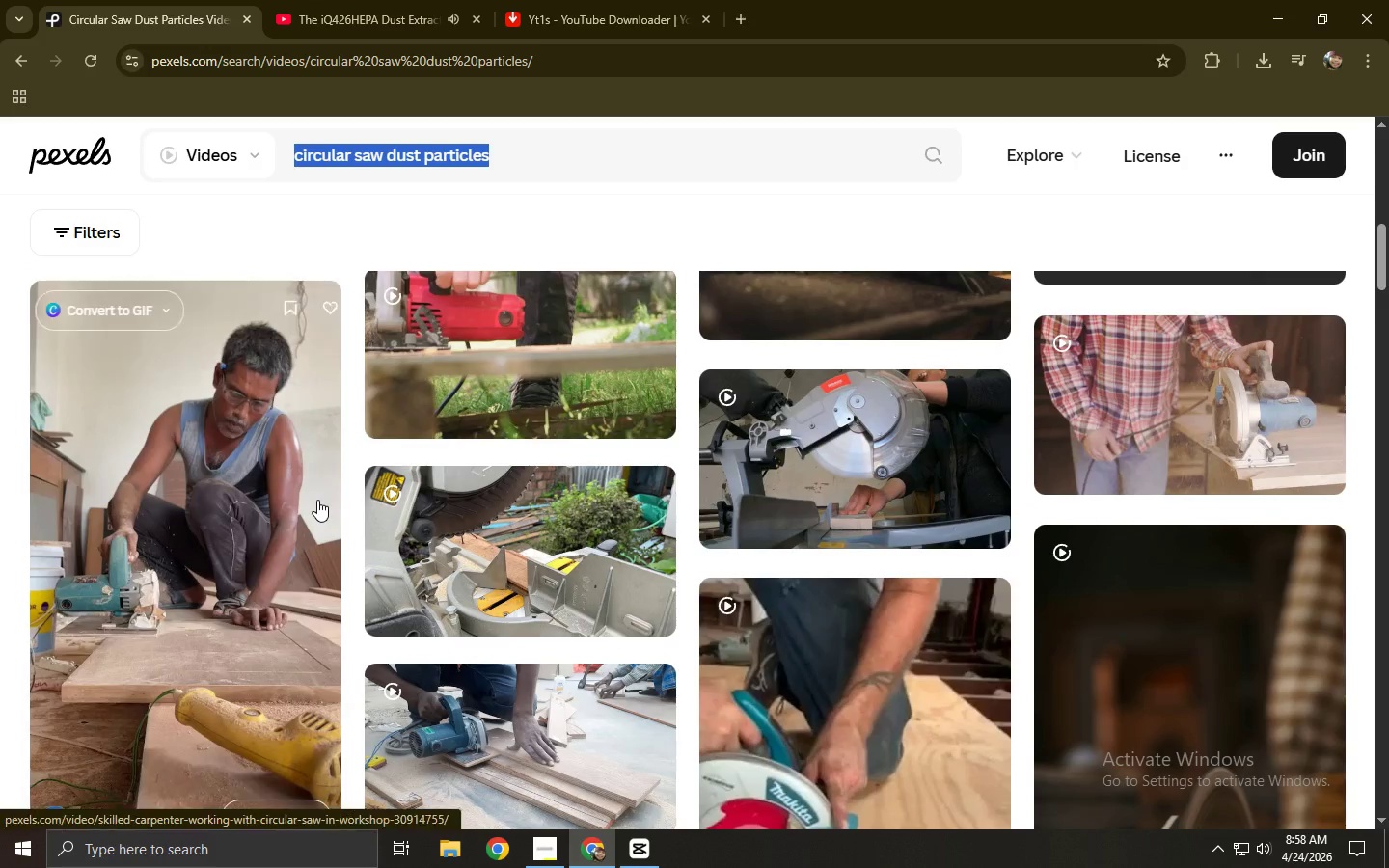 
scroll: coordinate [317, 500], scroll_direction: none, amount: 0.0
 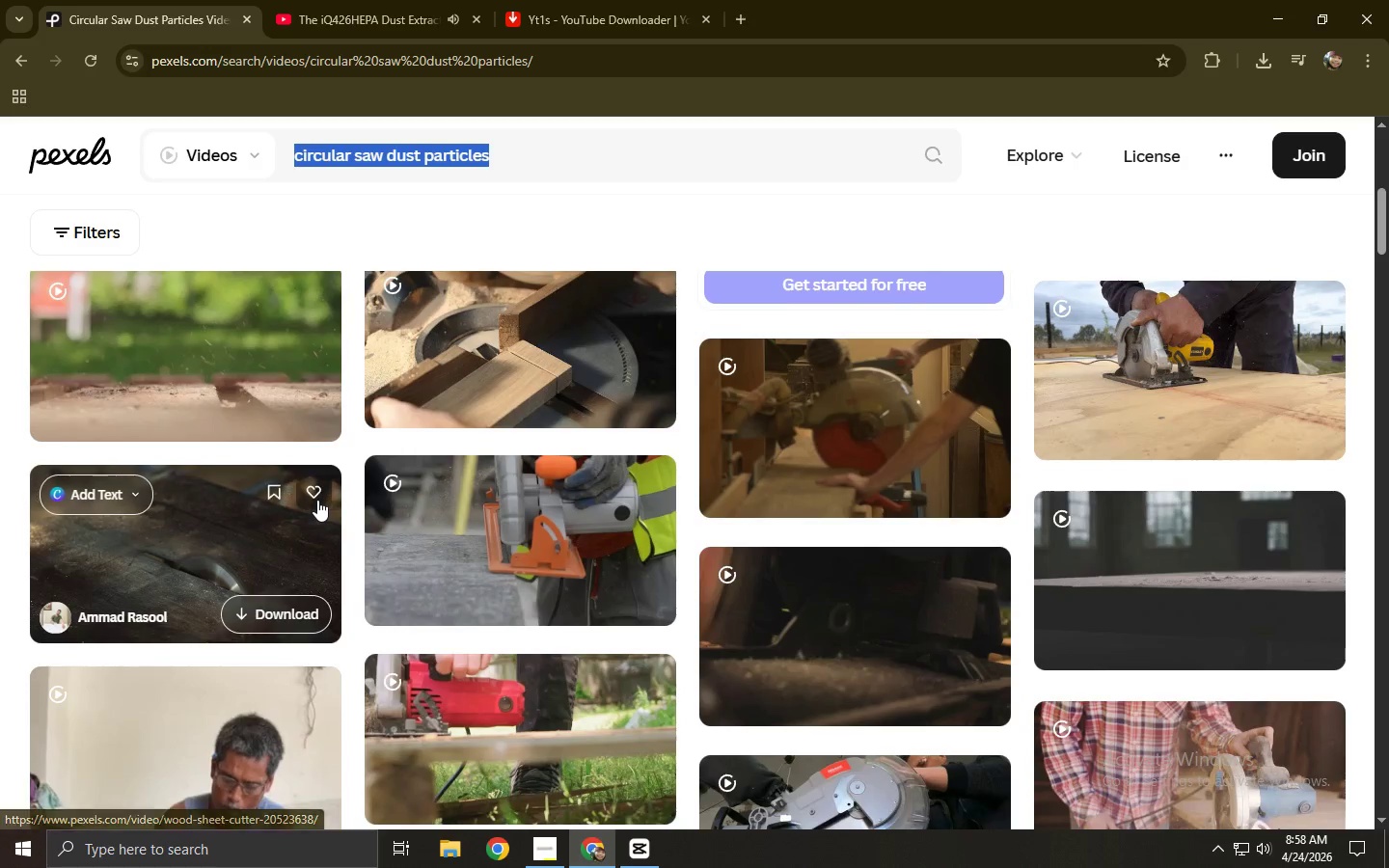 
scroll: coordinate [317, 500], scroll_direction: down, amount: 2.0
 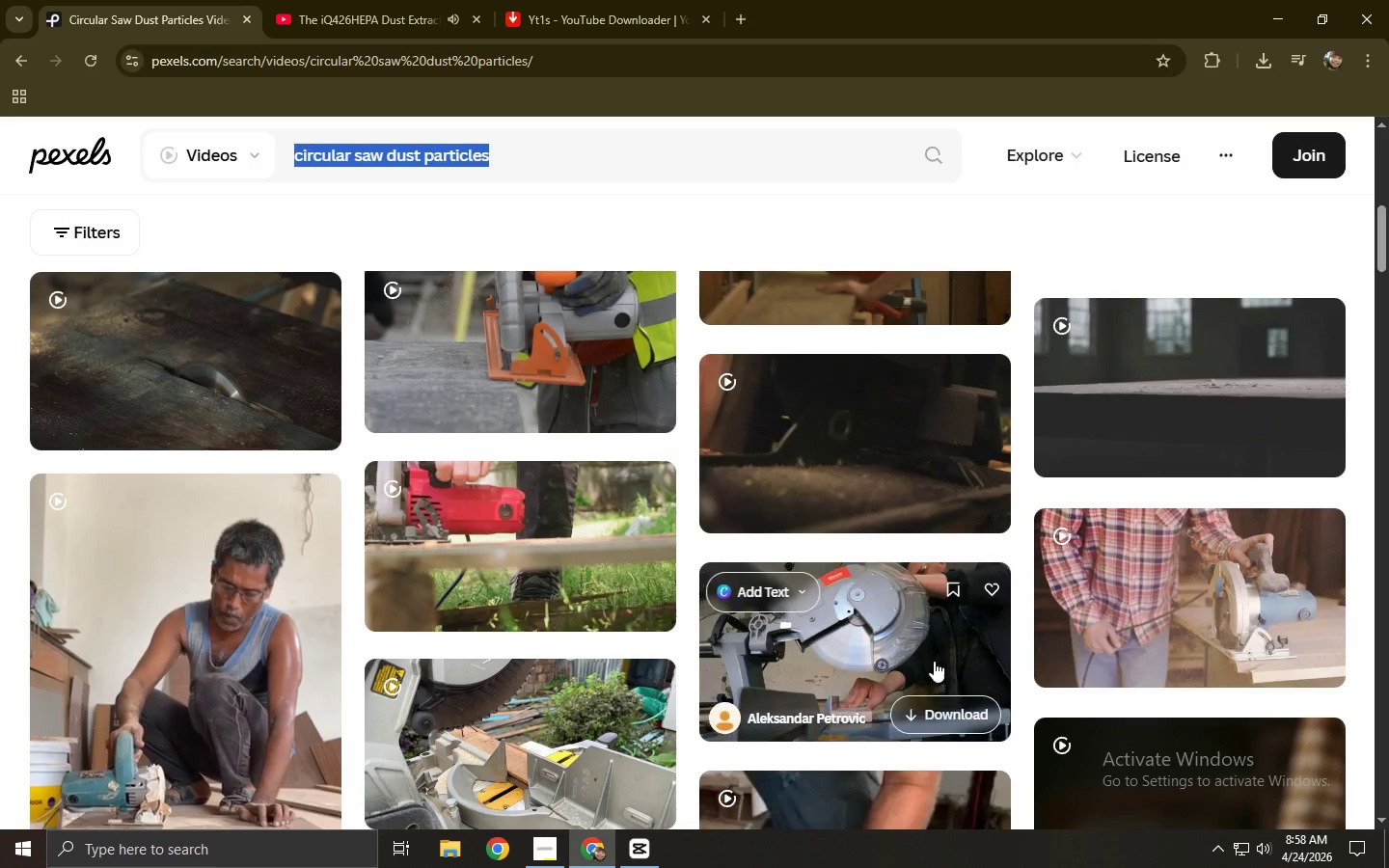 
left_click([903, 645])
 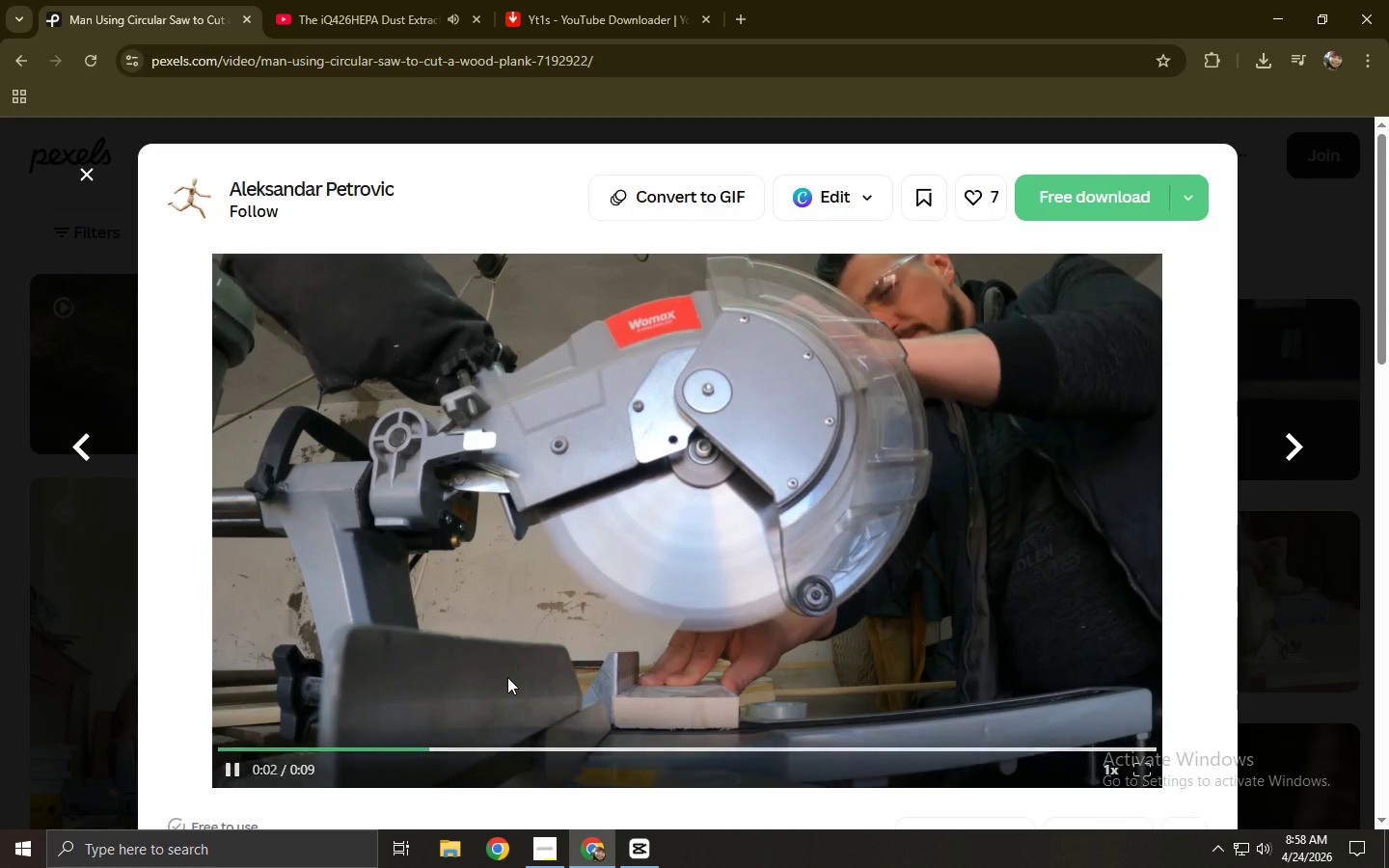 
wait(24.53)
 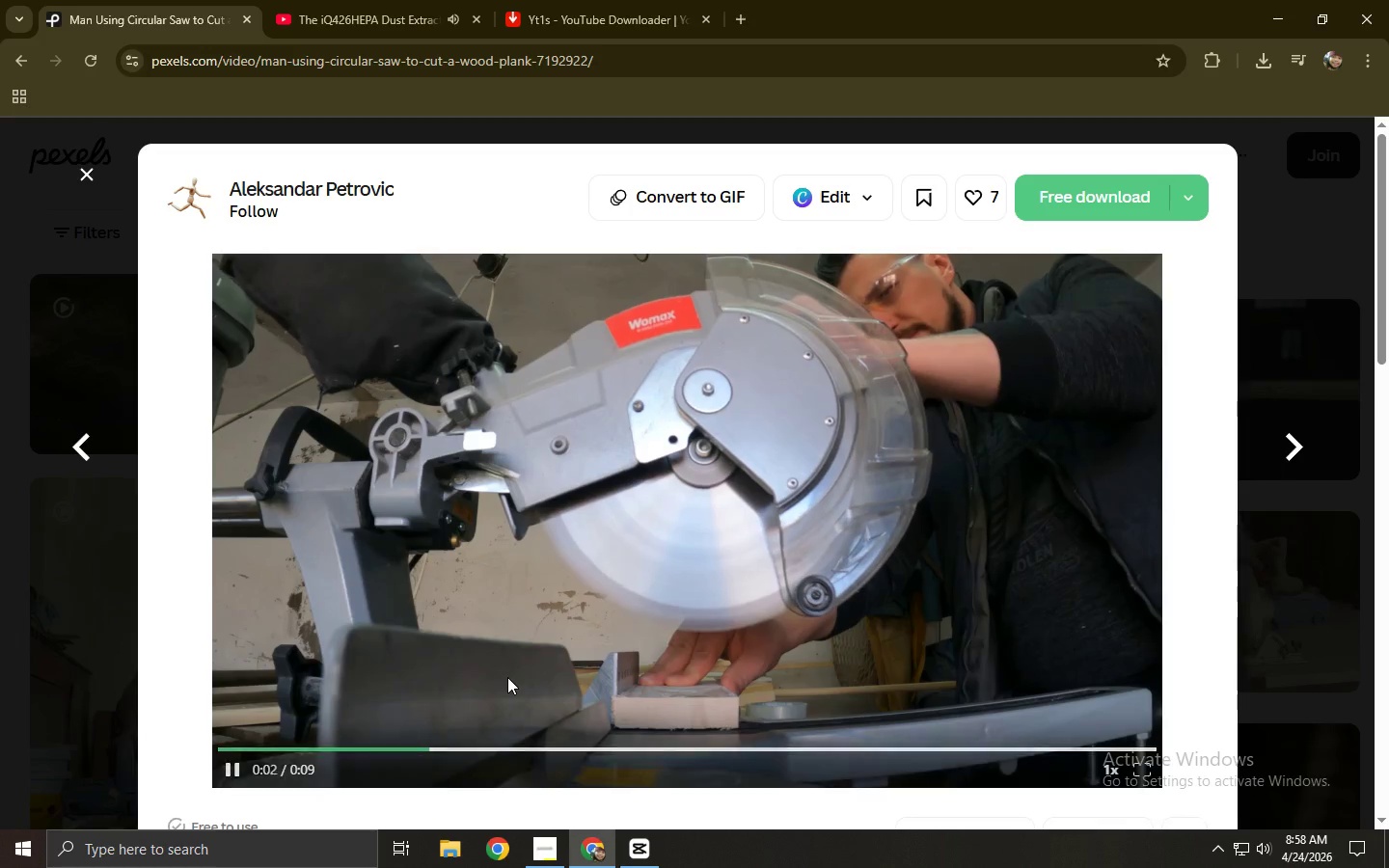 
left_click([1114, 204])
 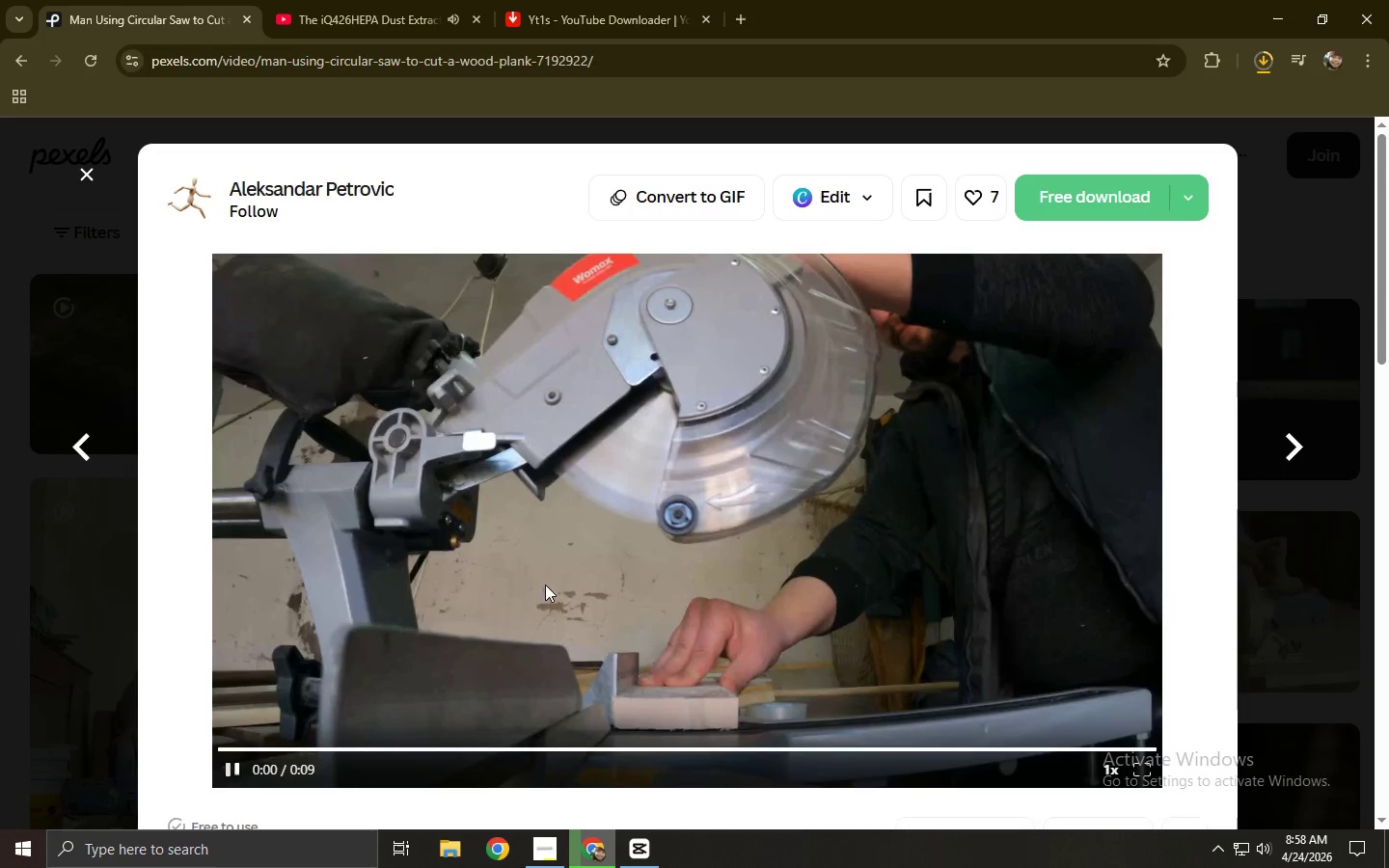 
scroll: coordinate [115, 514], scroll_direction: down, amount: 9.0
 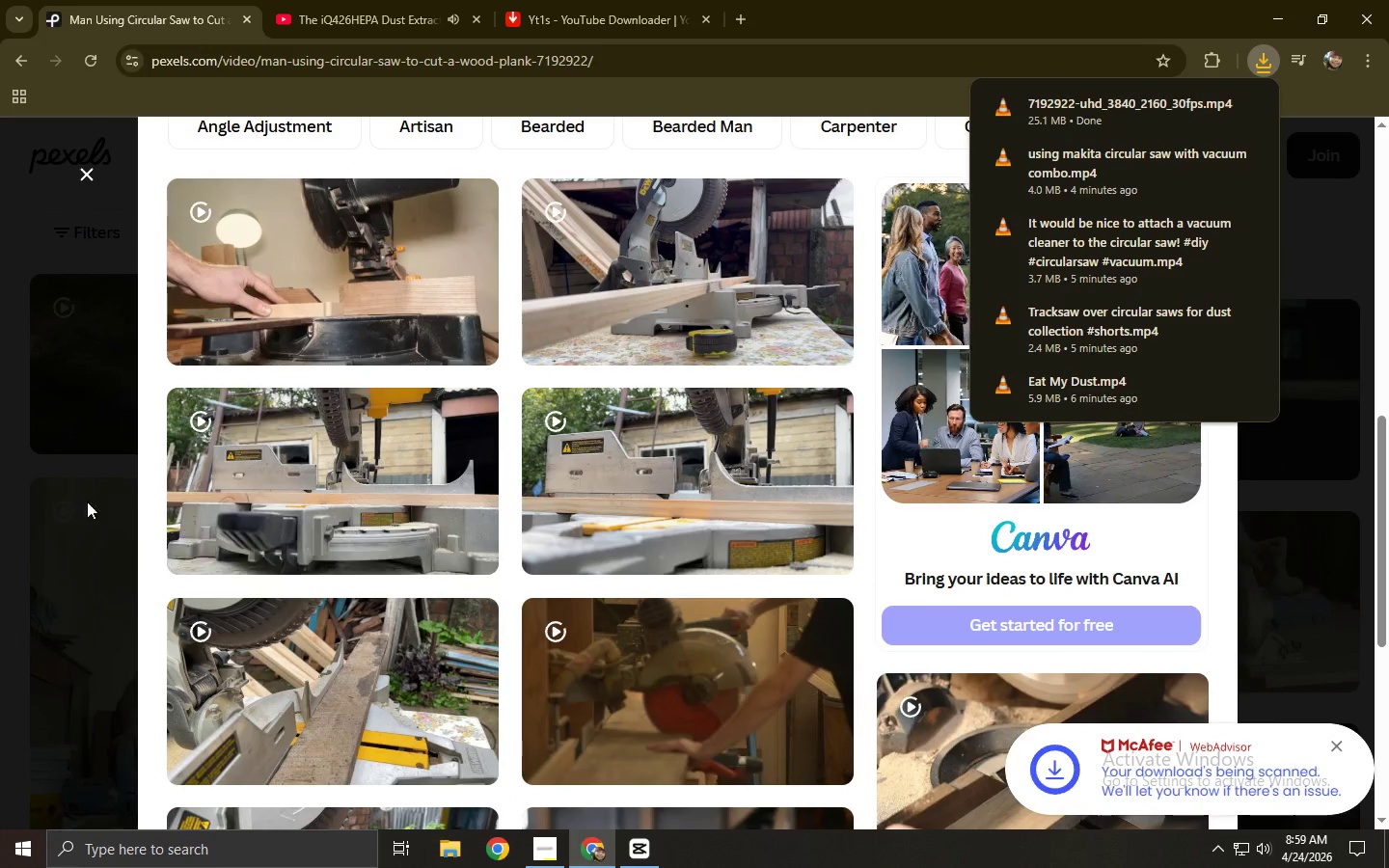 
left_click([45, 488])
 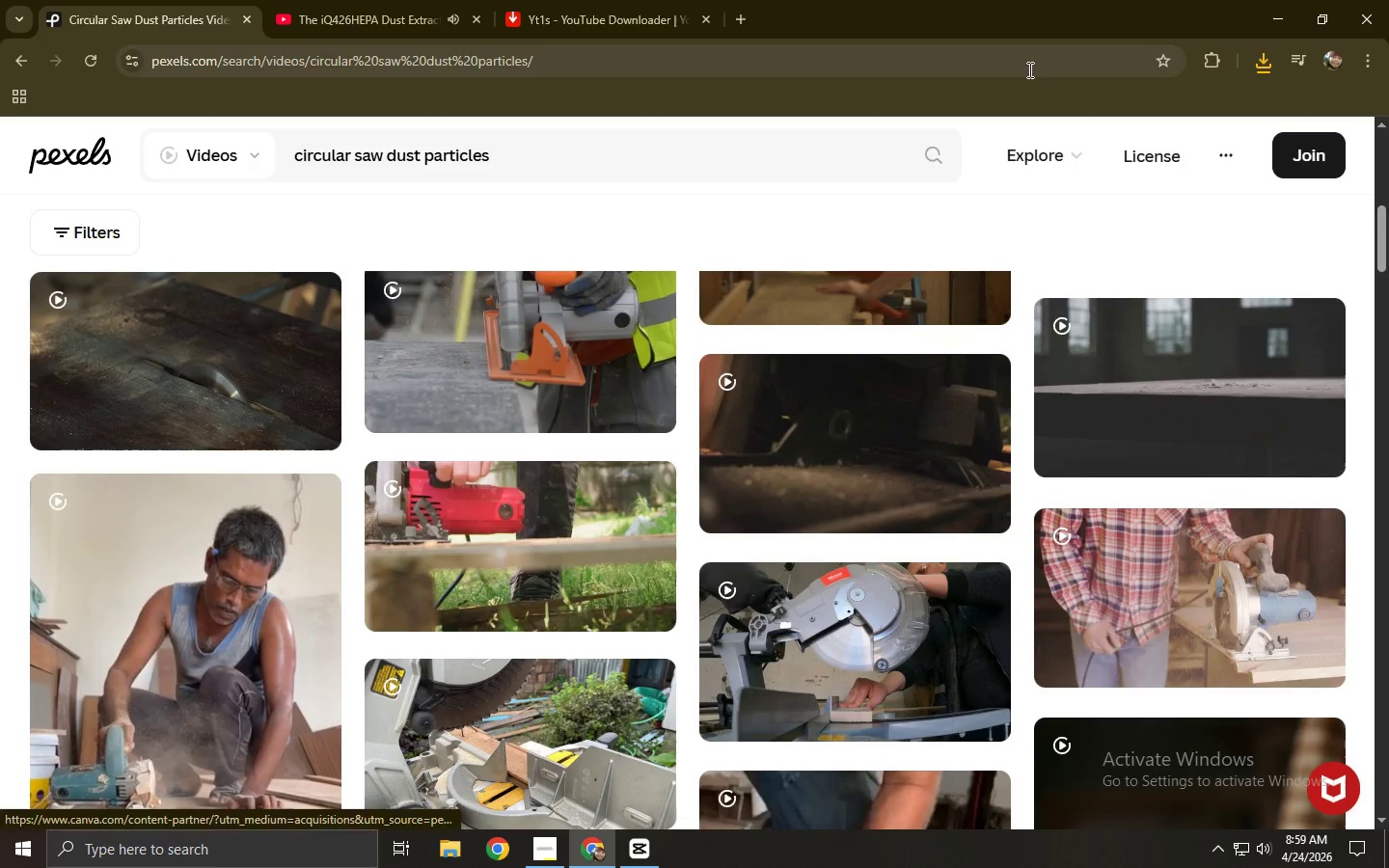 
left_click([1262, 66])
 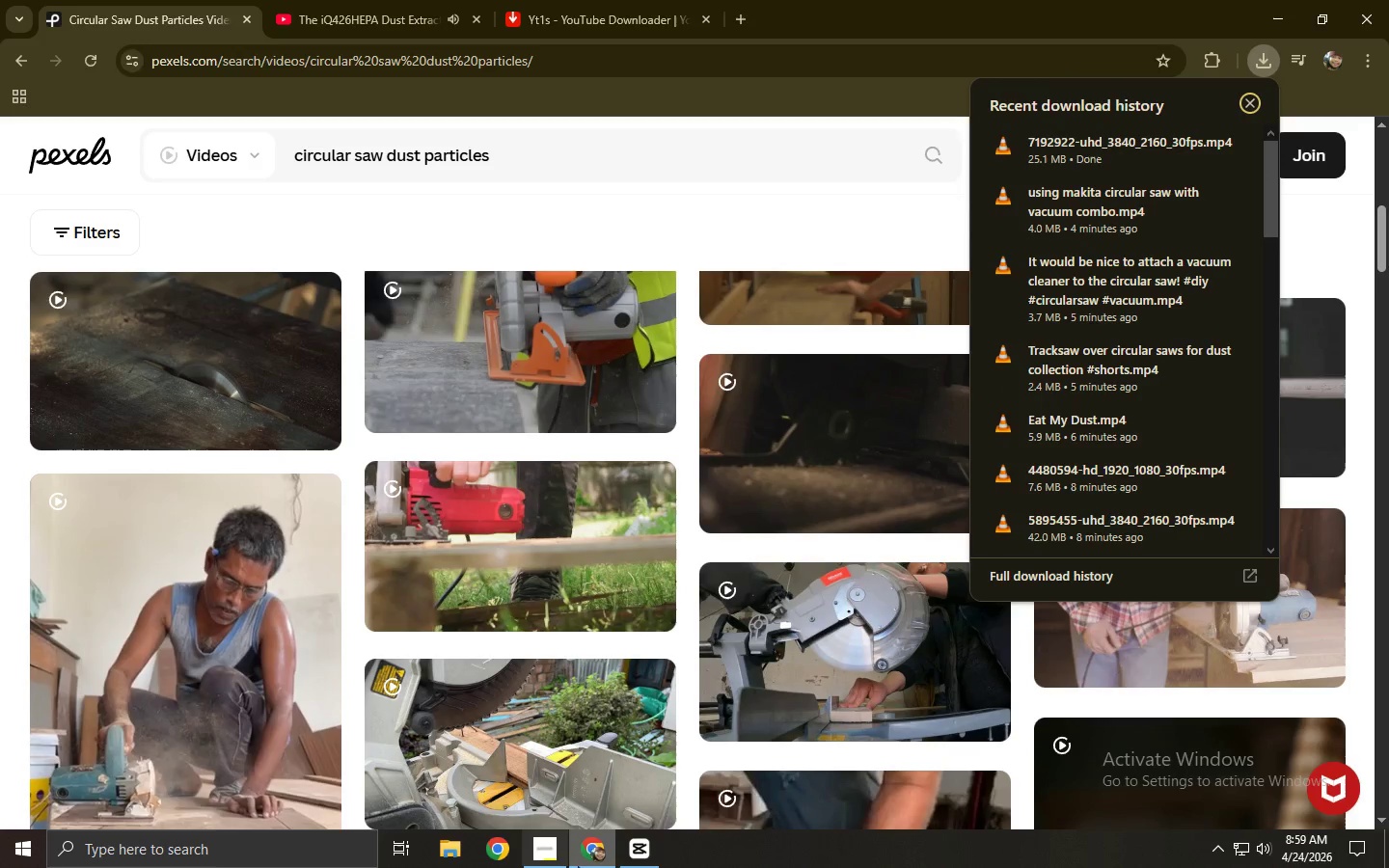 
left_click([639, 861])
 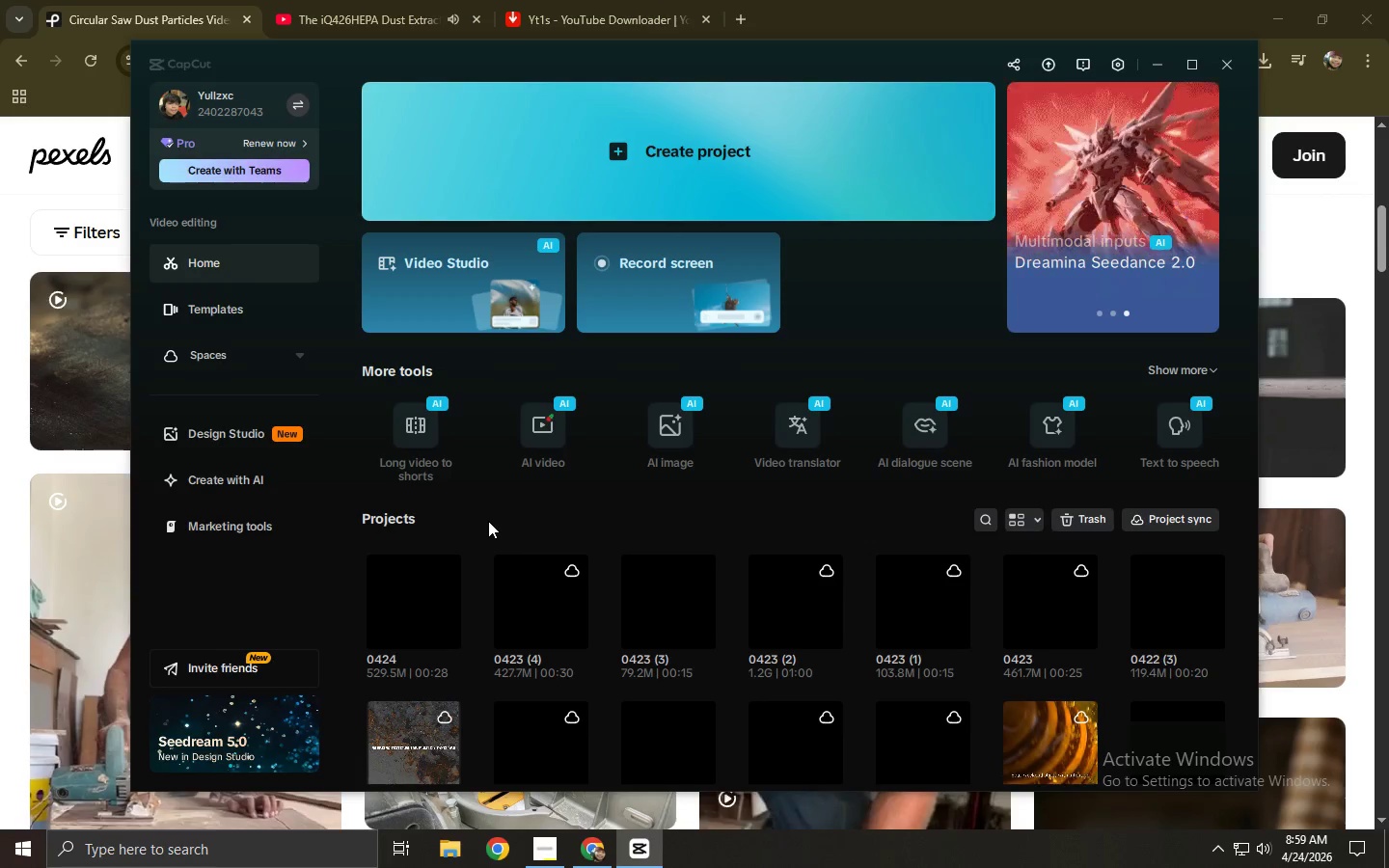 
wait(10.77)
 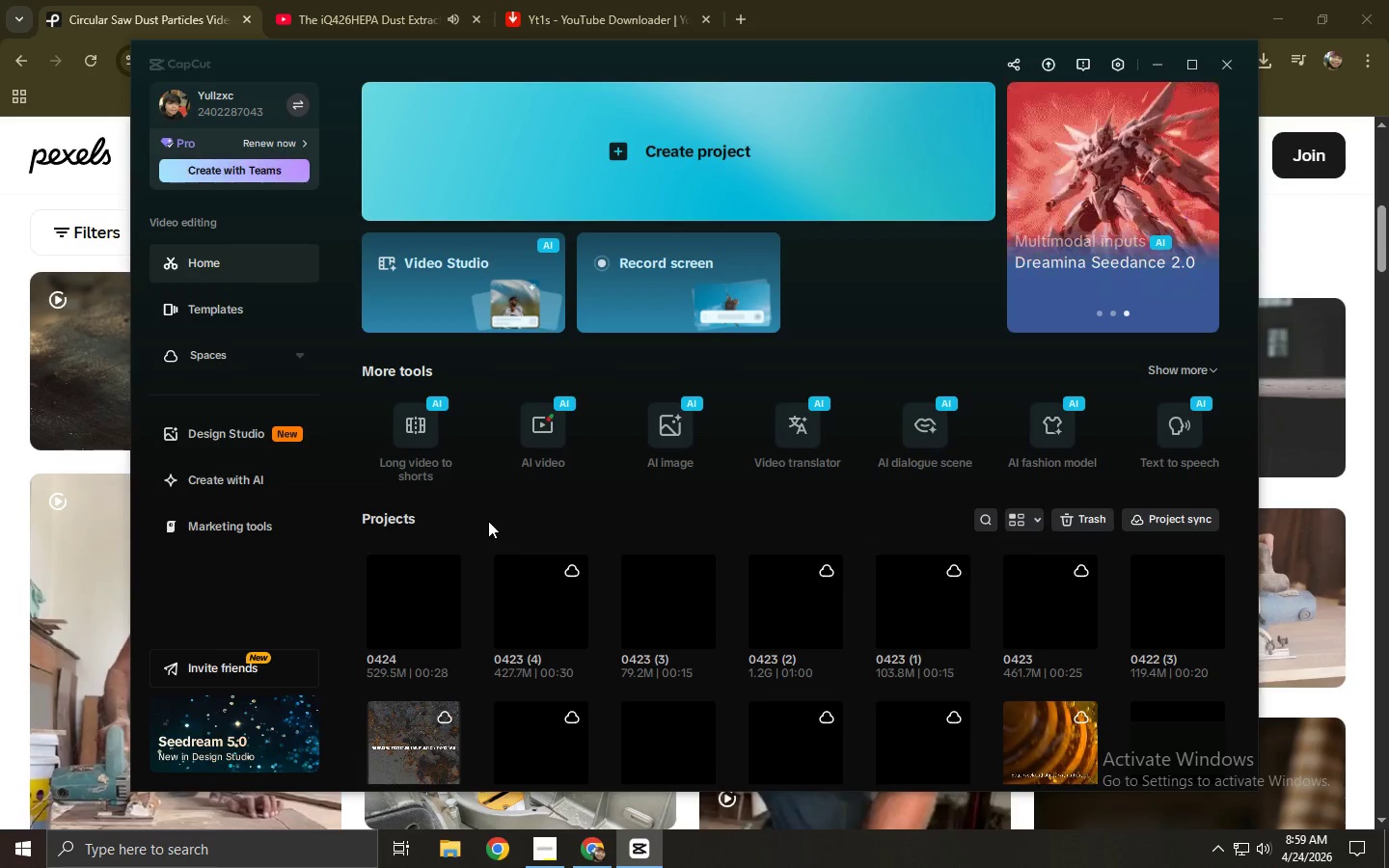 
left_click([374, 0])
 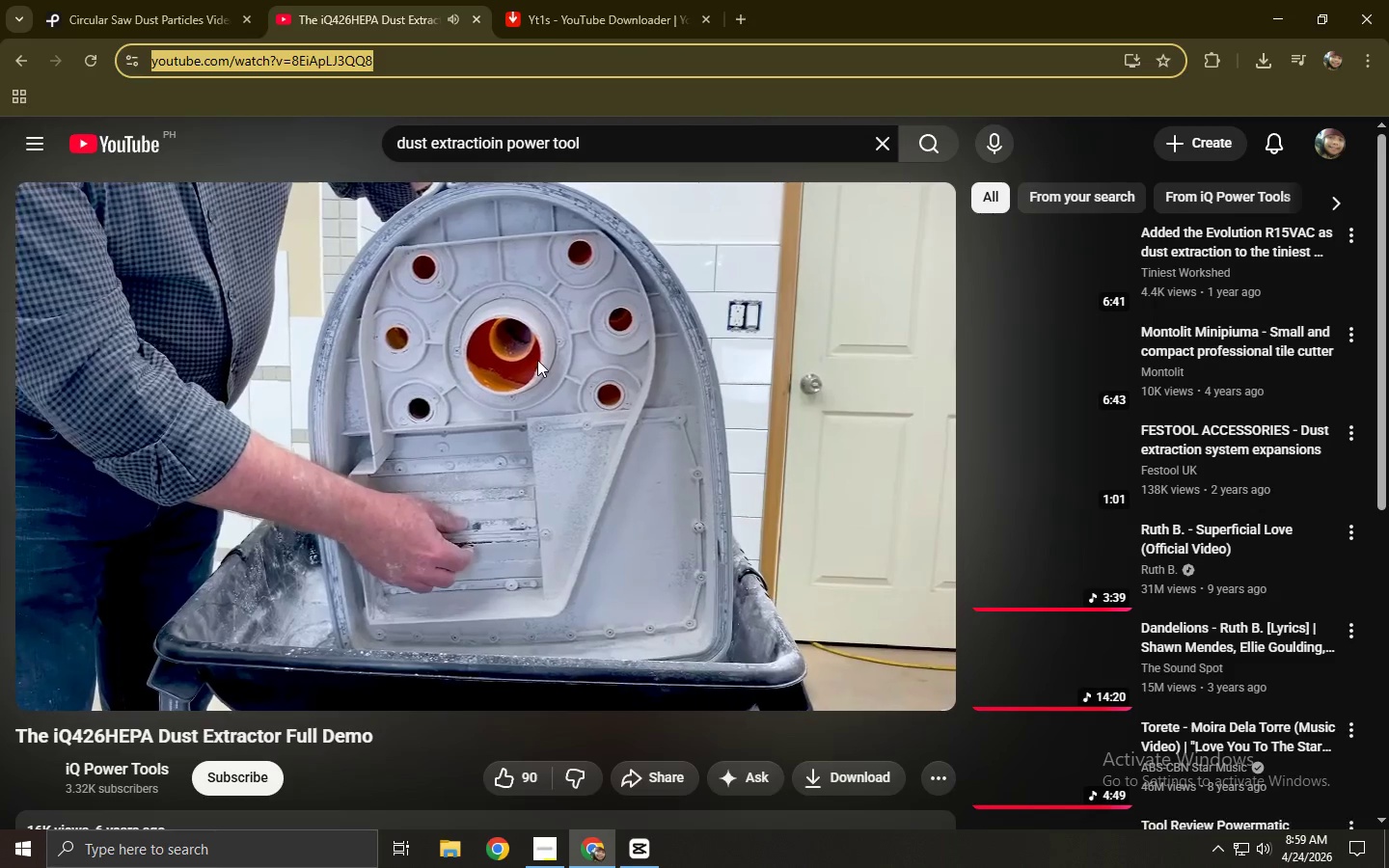 
left_click([537, 360])
 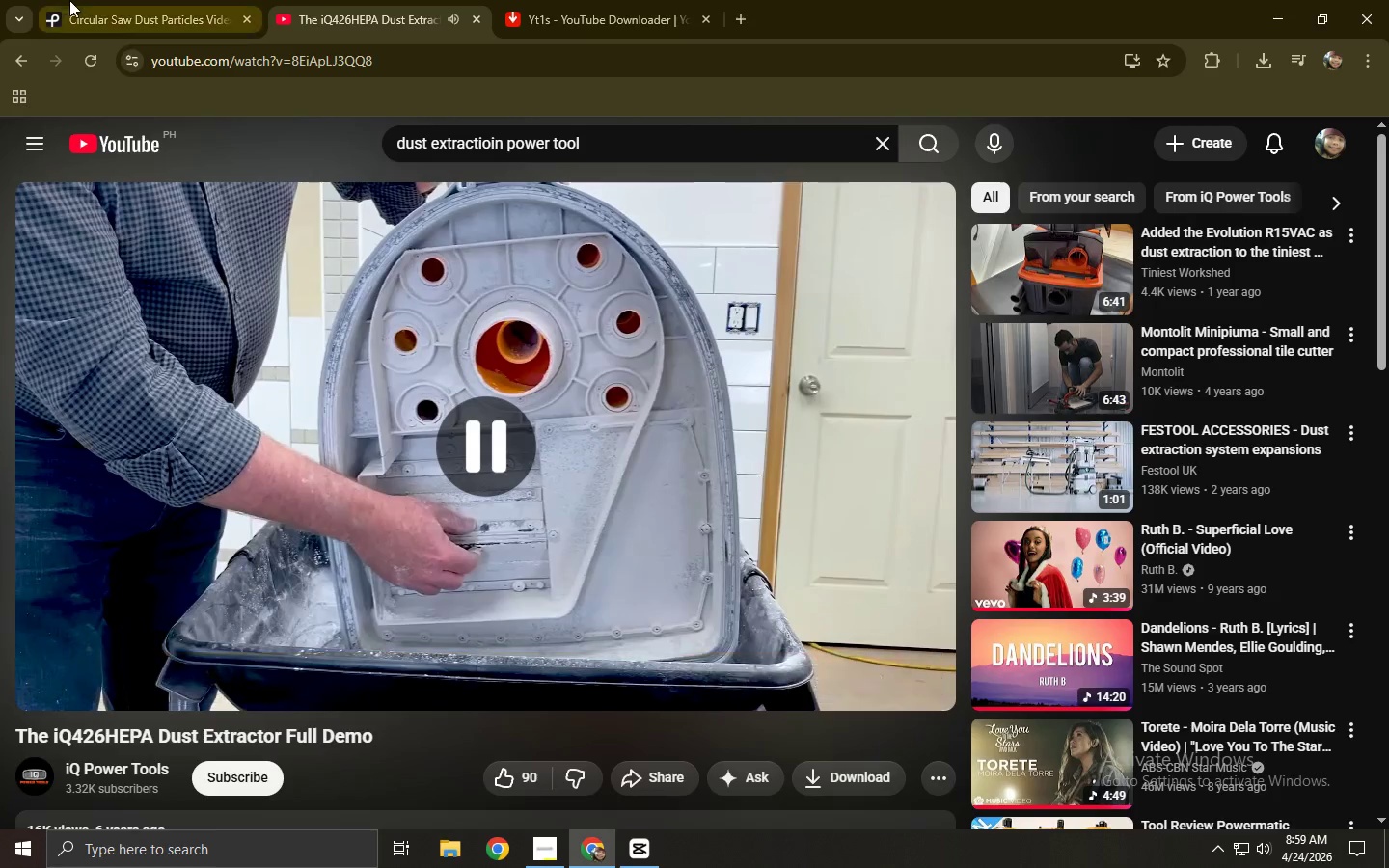 
left_click([130, 0])
 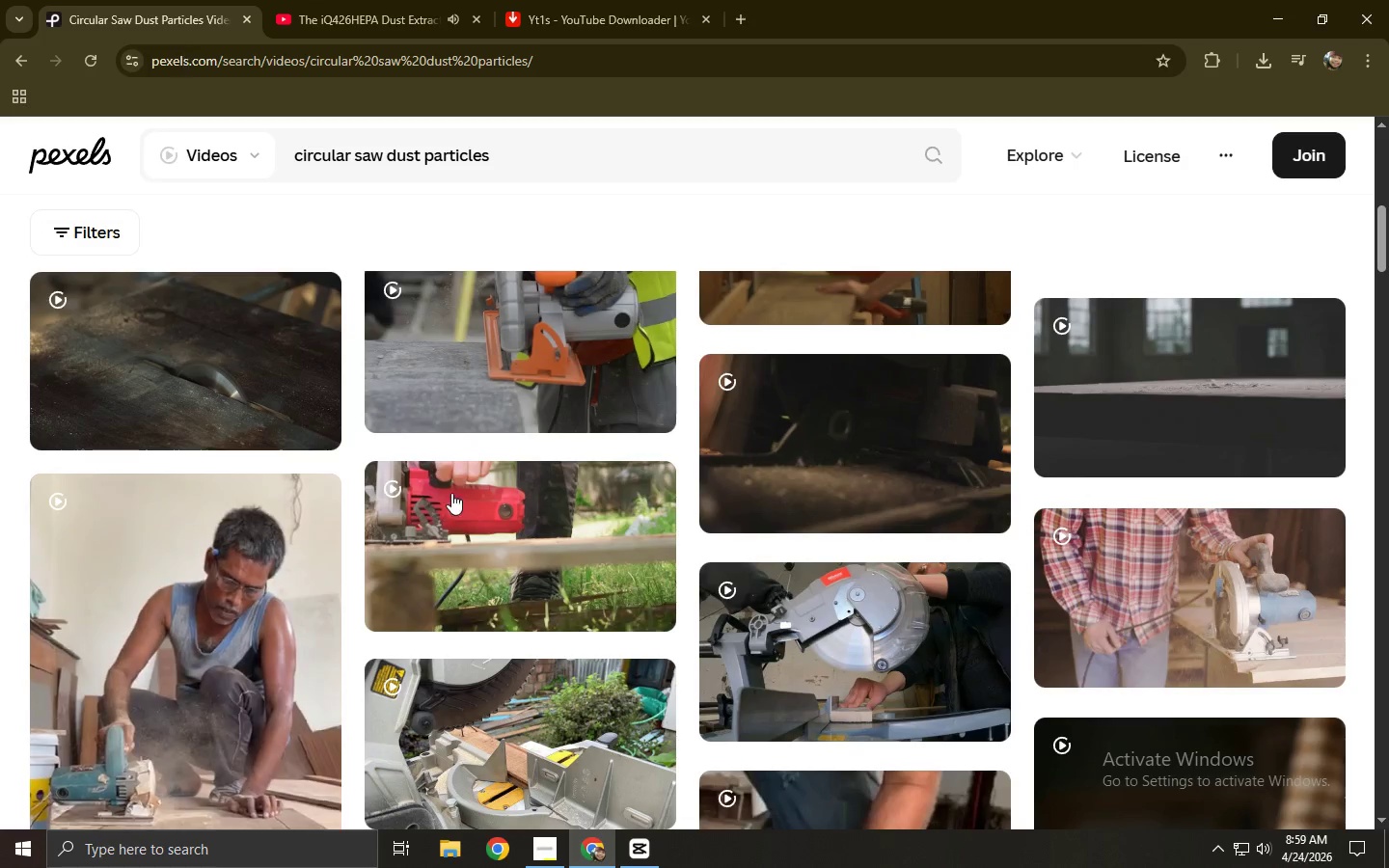 
mouse_move([455, 479])
 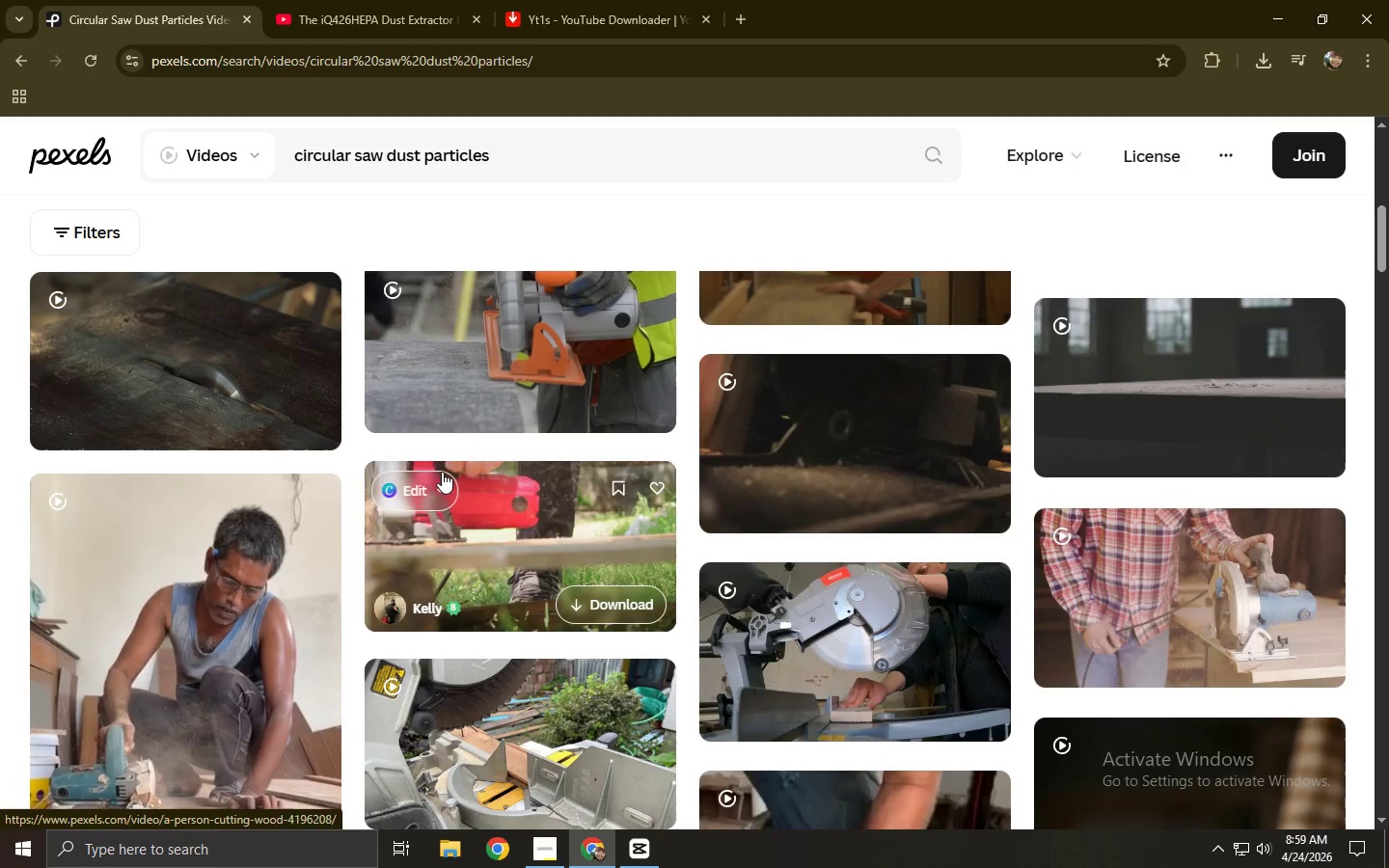 
mouse_move([434, 500])
 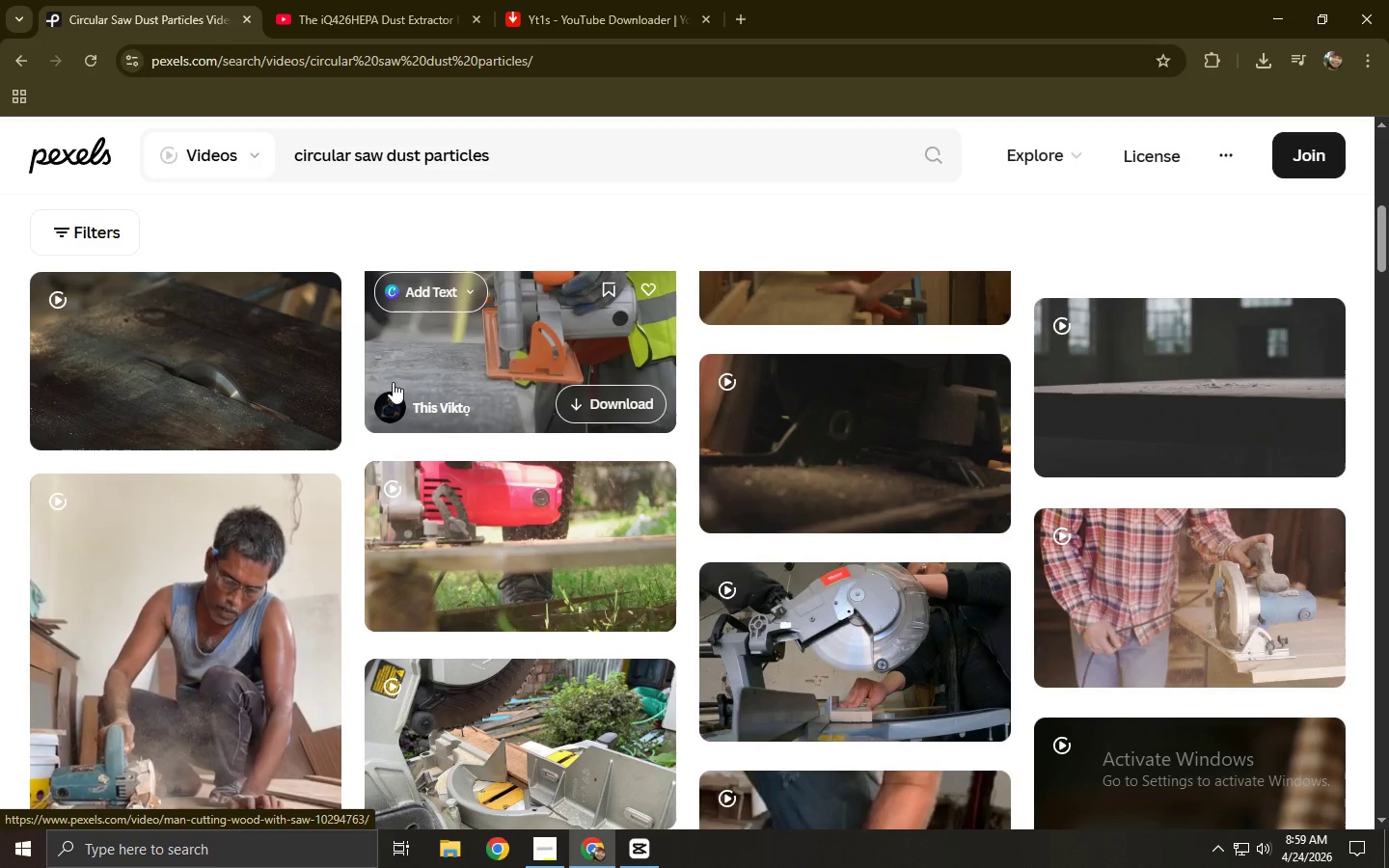 
left_click_drag(start_coordinate=[586, 165], to_coordinate=[301, 162])
 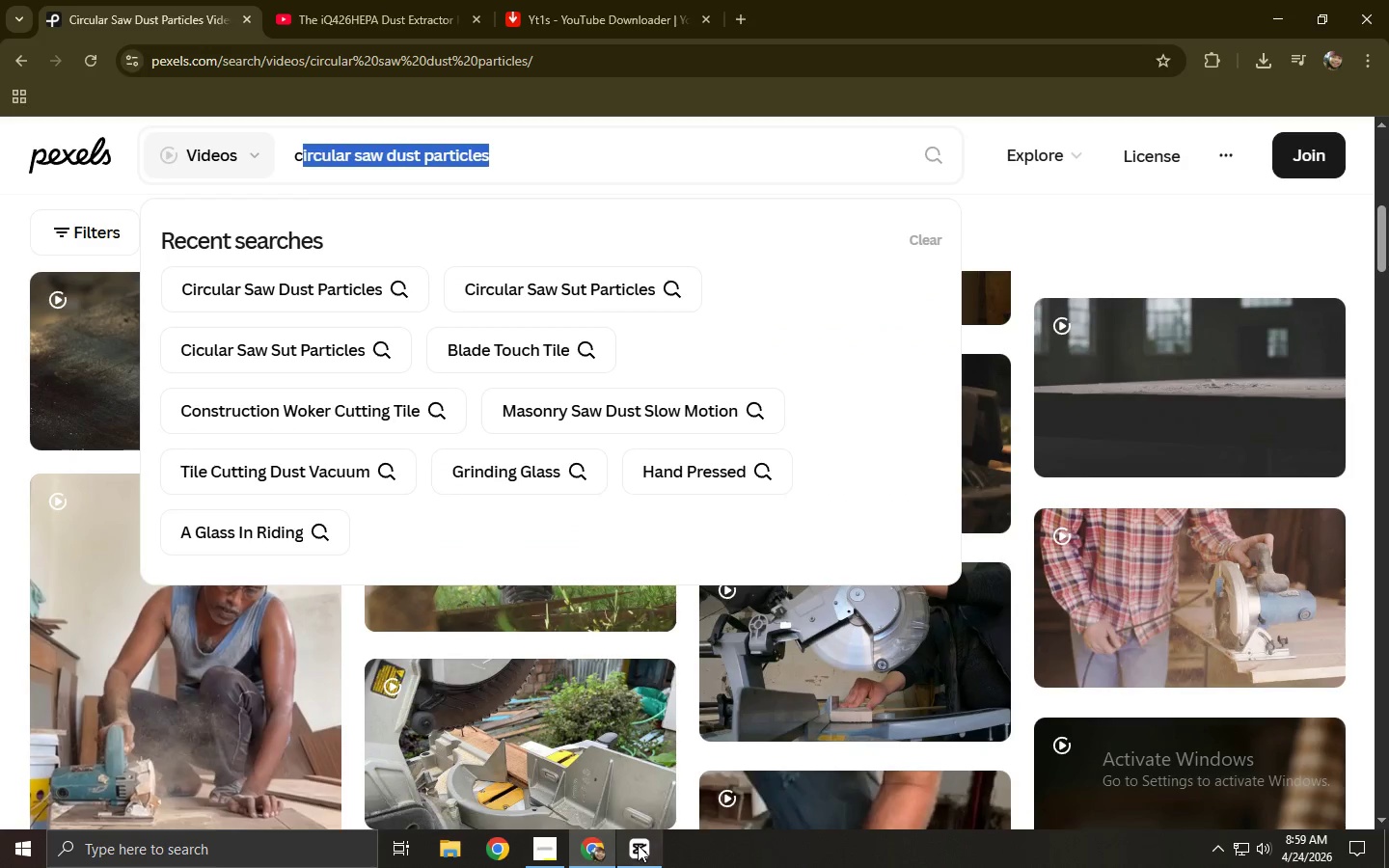 
left_click([638, 845])
 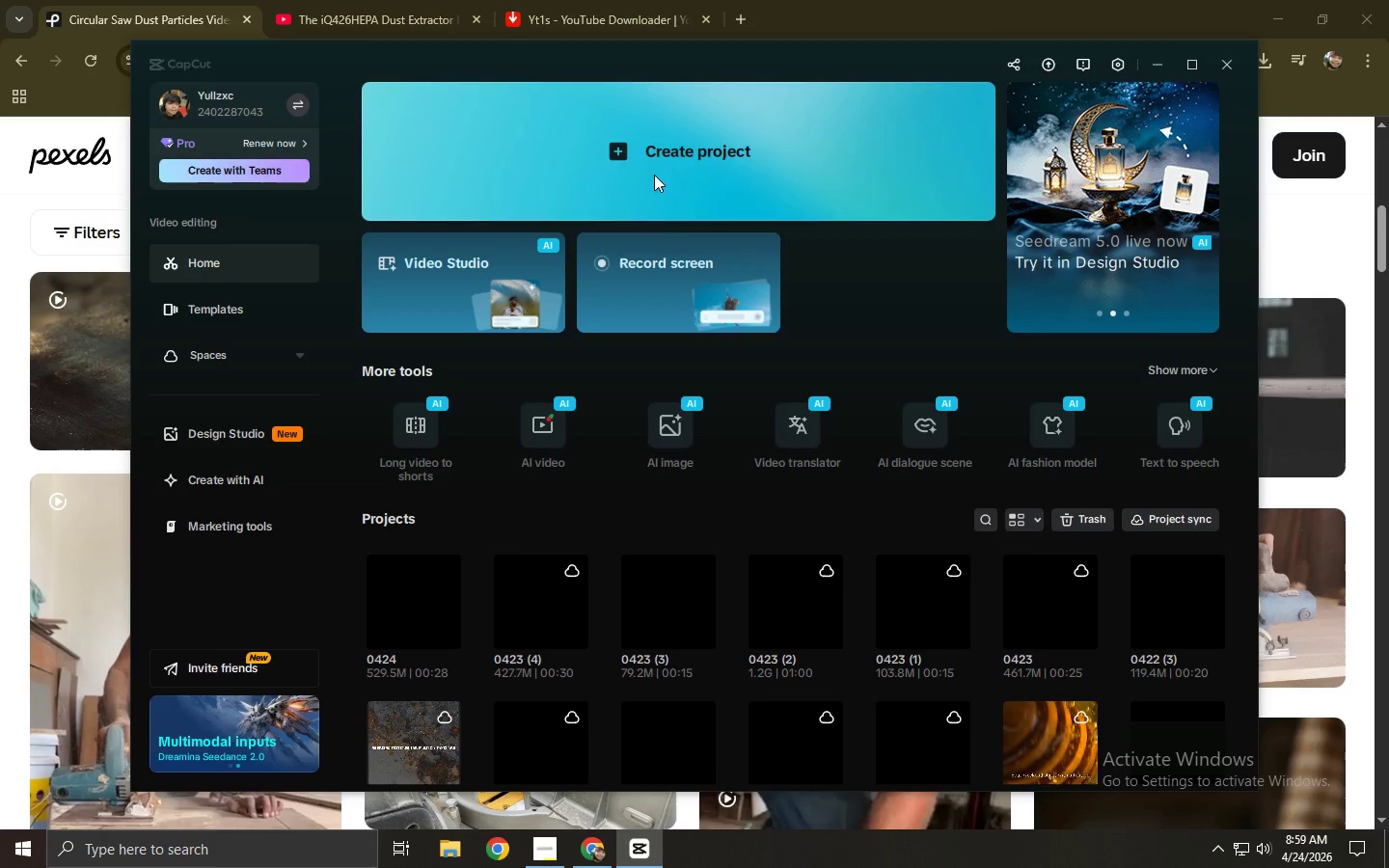 
left_click([658, 159])
 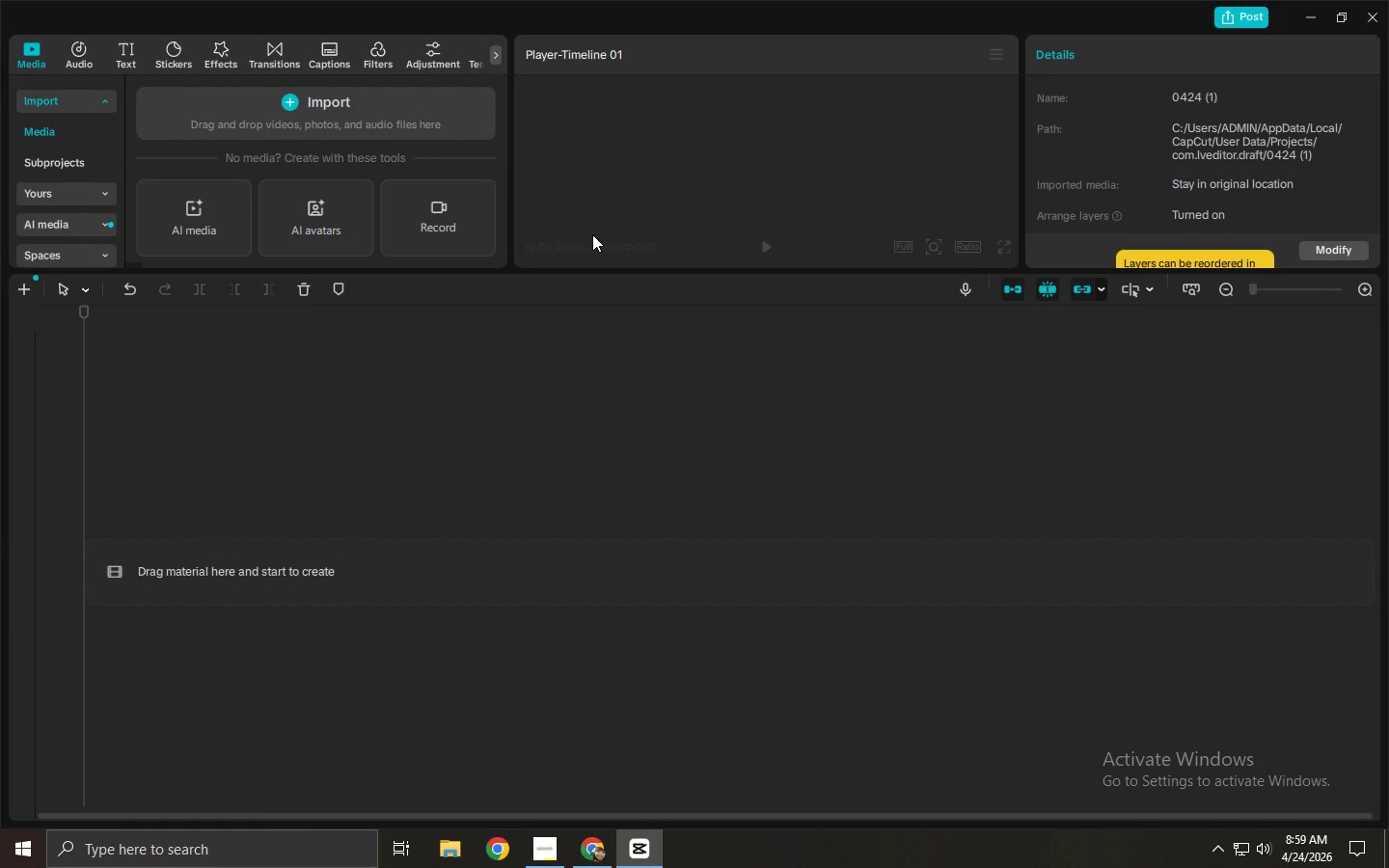 
wait(8.38)
 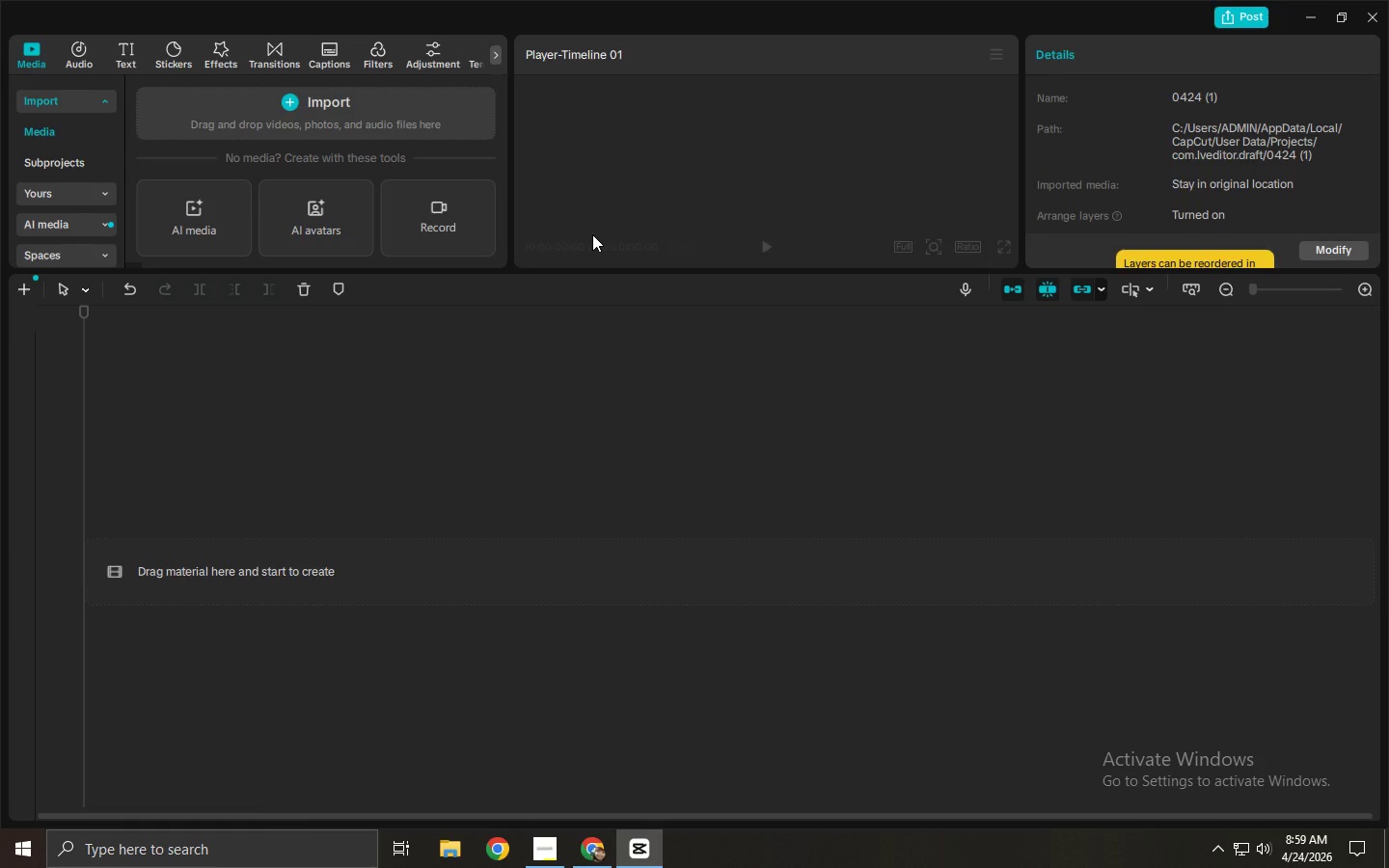 
left_click_drag(start_coordinate=[357, 269], to_coordinate=[363, 478])
 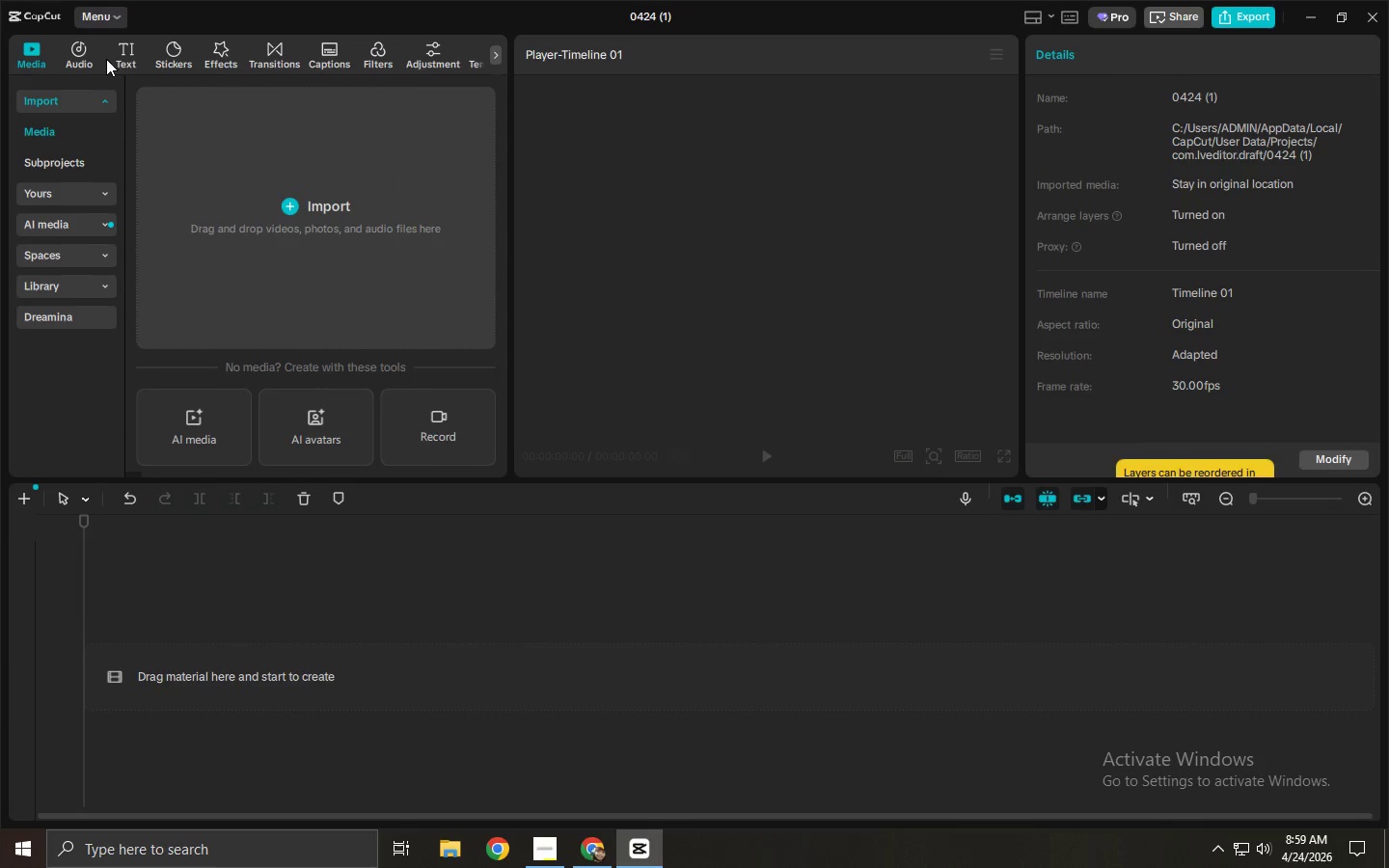 
left_click([85, 55])
 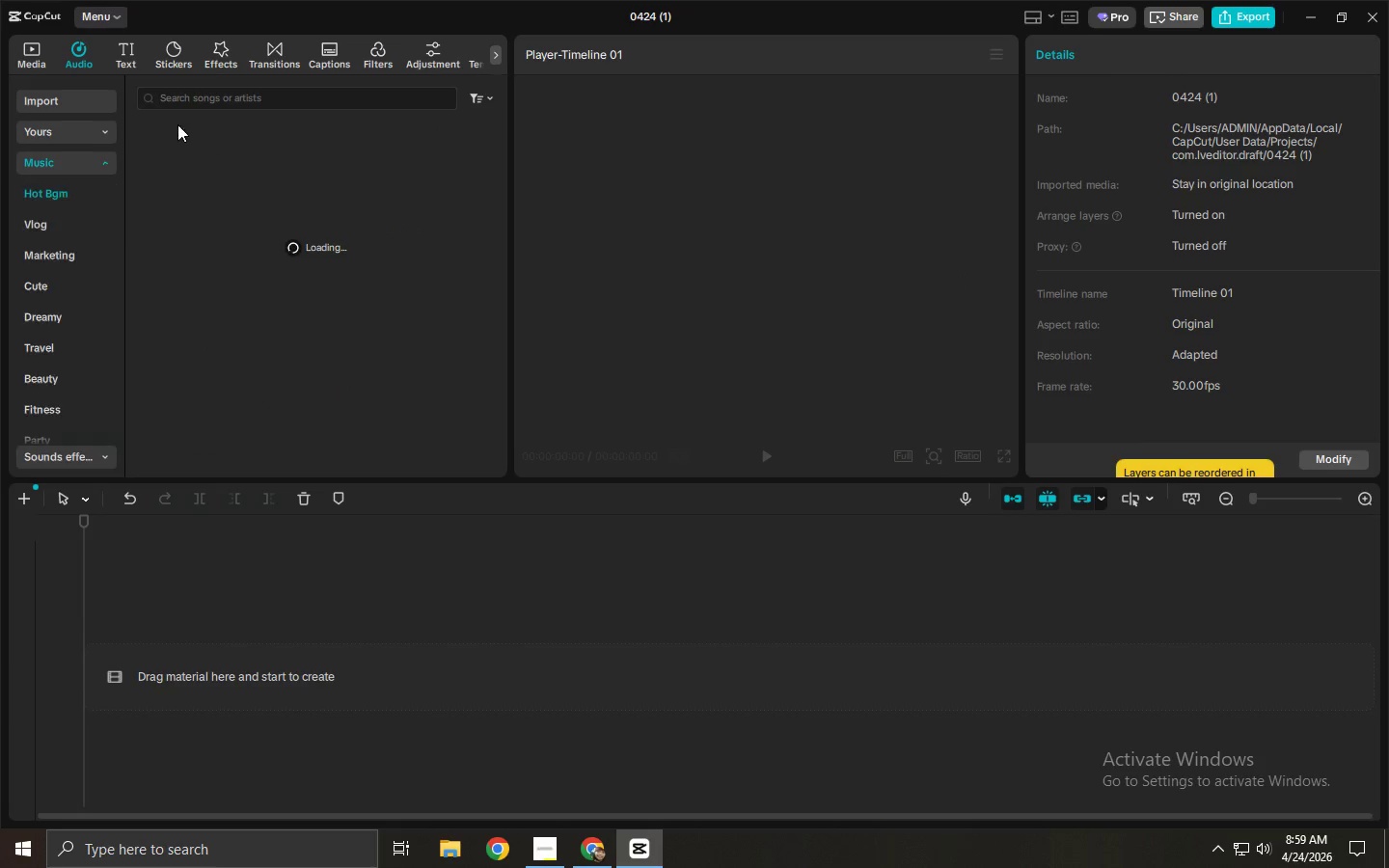 
left_click([253, 95])
 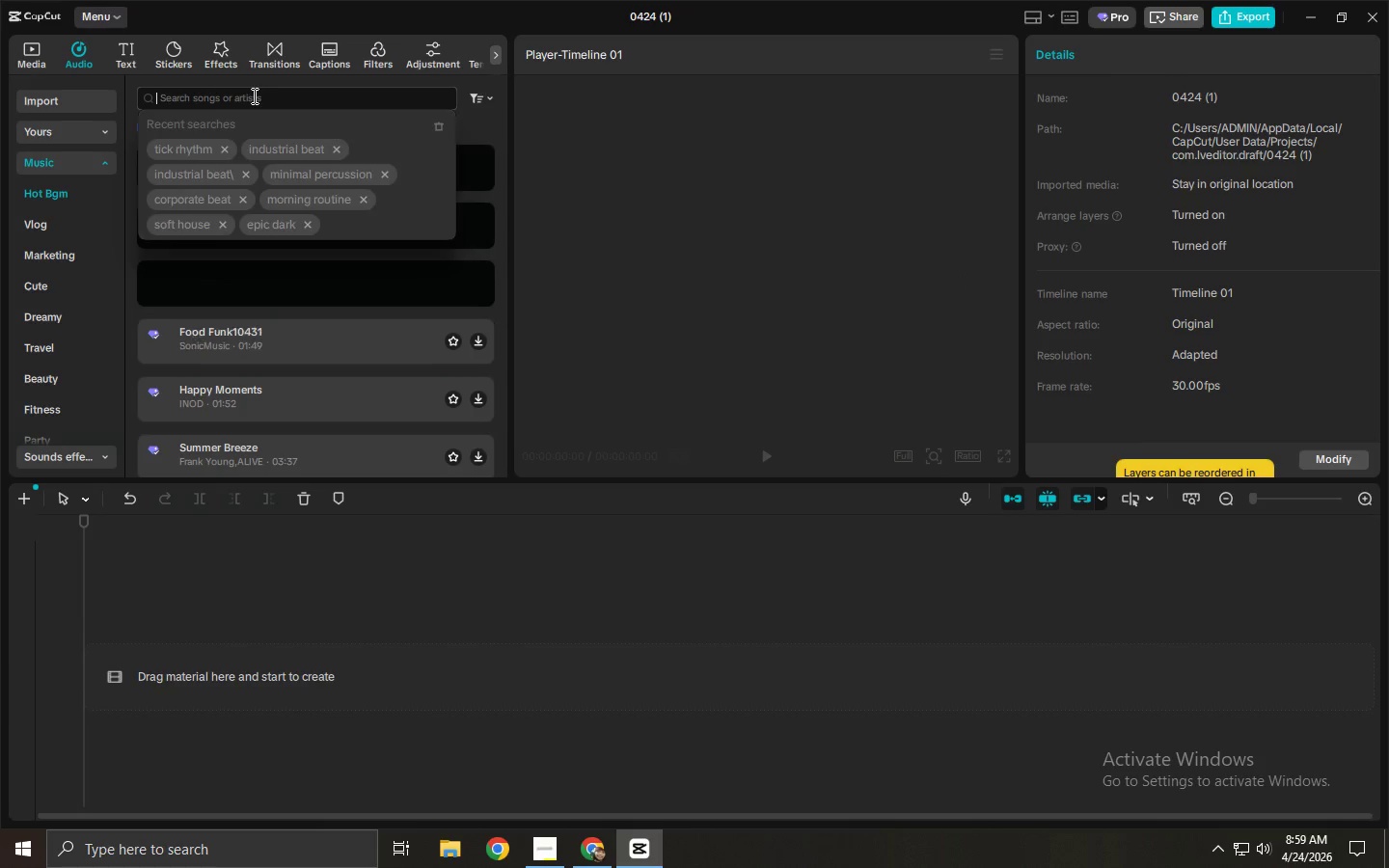 
type(trap insdus)
key(Backspace)
key(Backspace)
key(Backspace)
key(Backspace)
type(dustrial)
 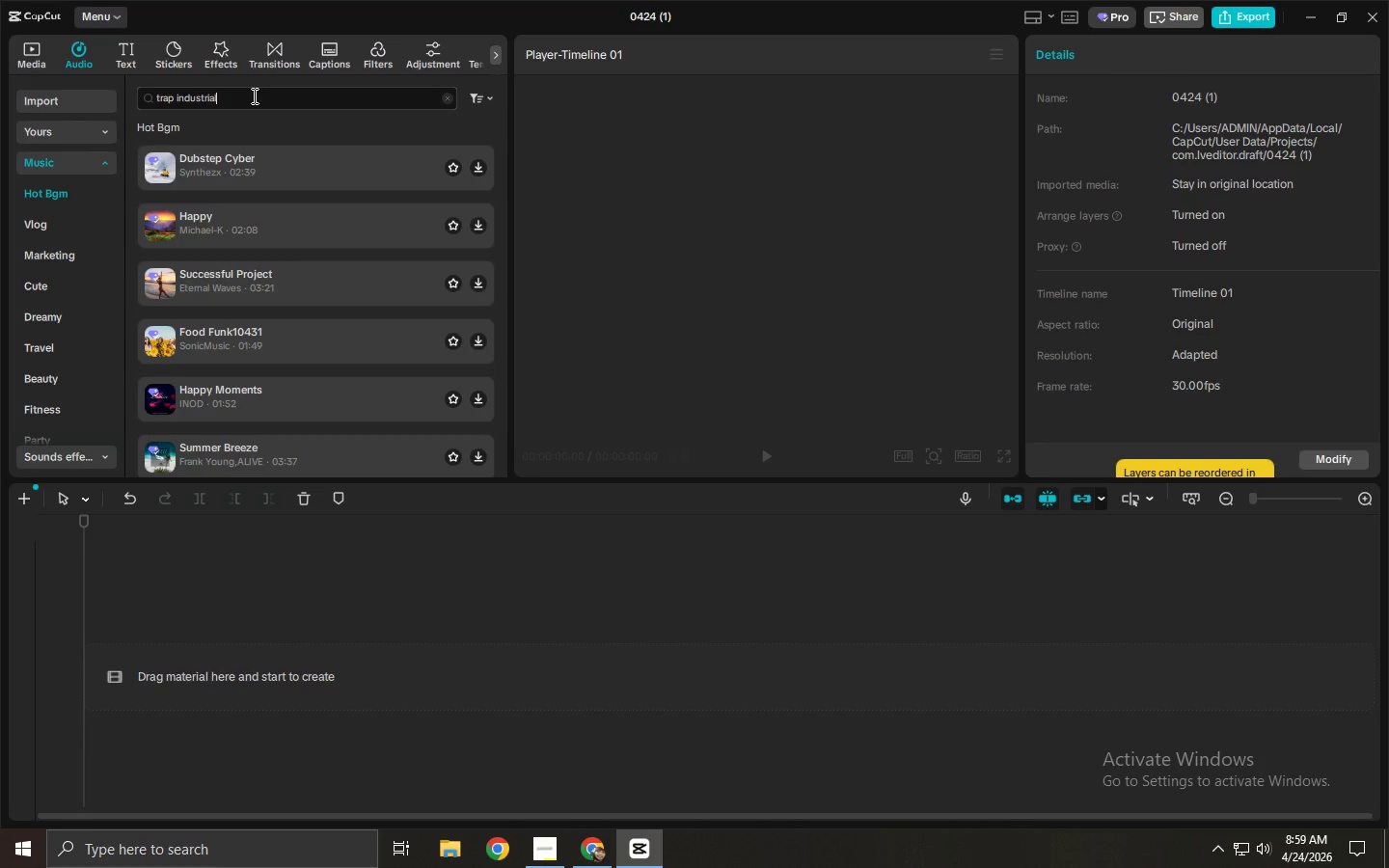 
key(Enter)
 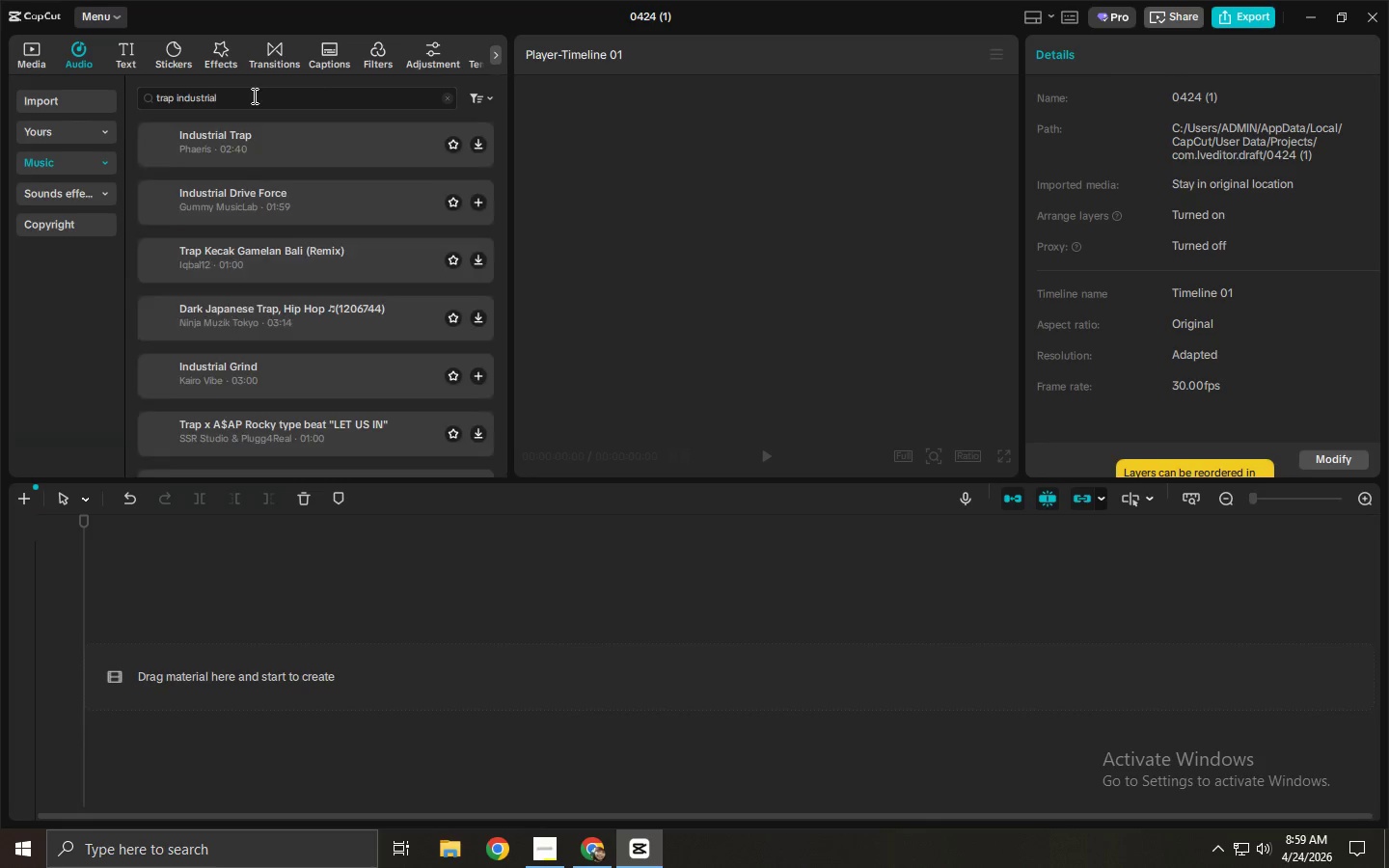 
left_click([248, 135])
 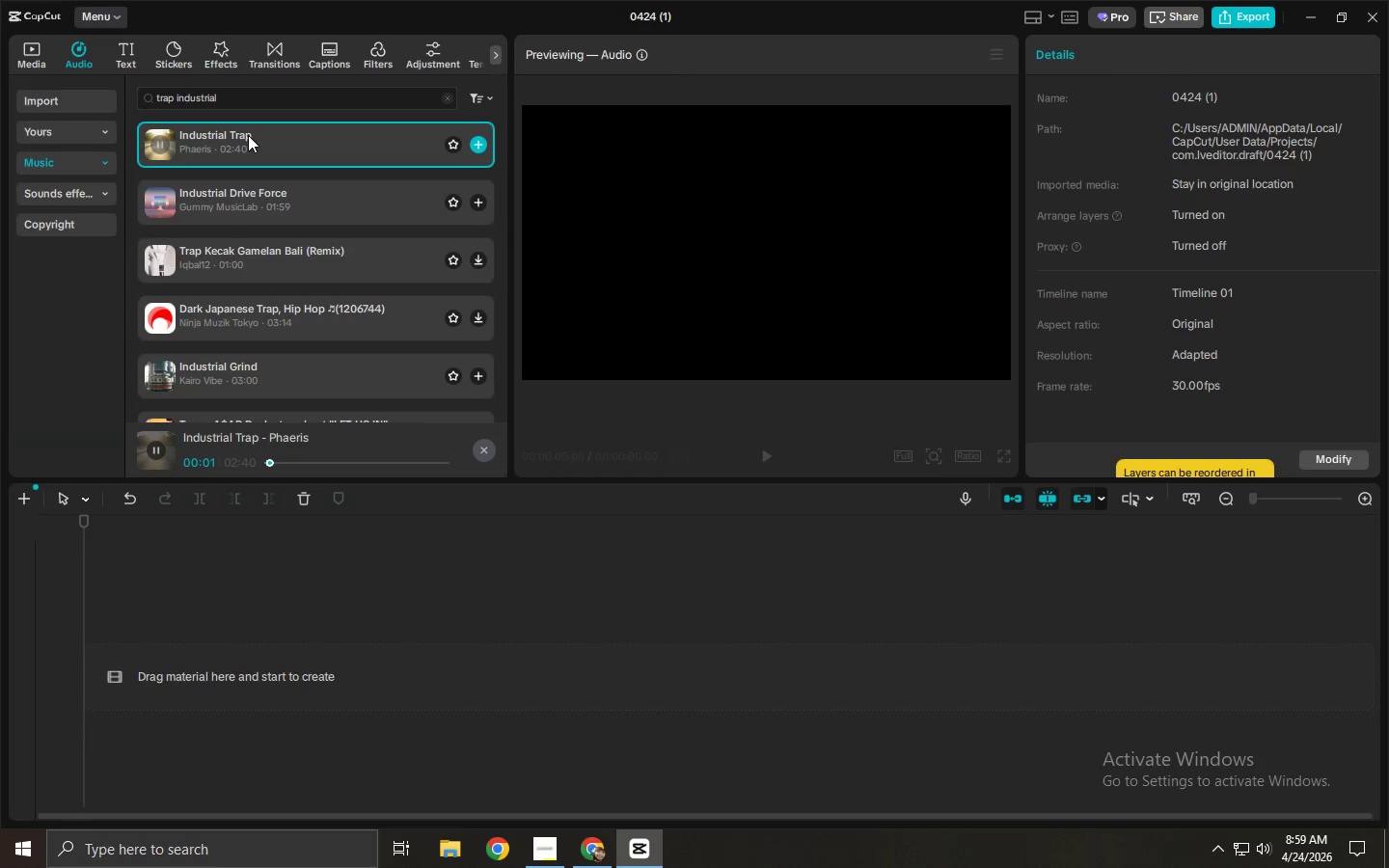 
wait(8.47)
 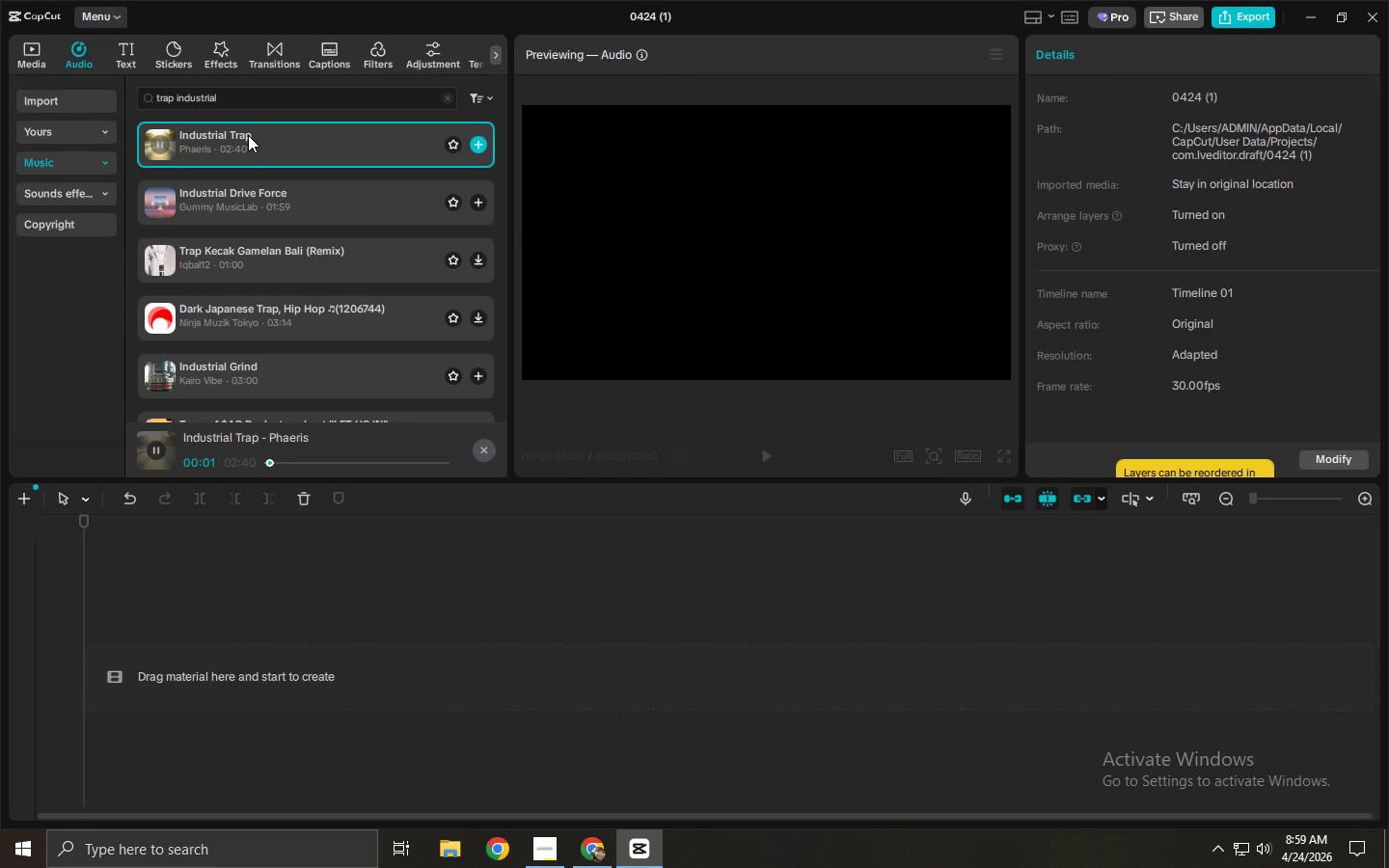 
left_click([235, 199])
 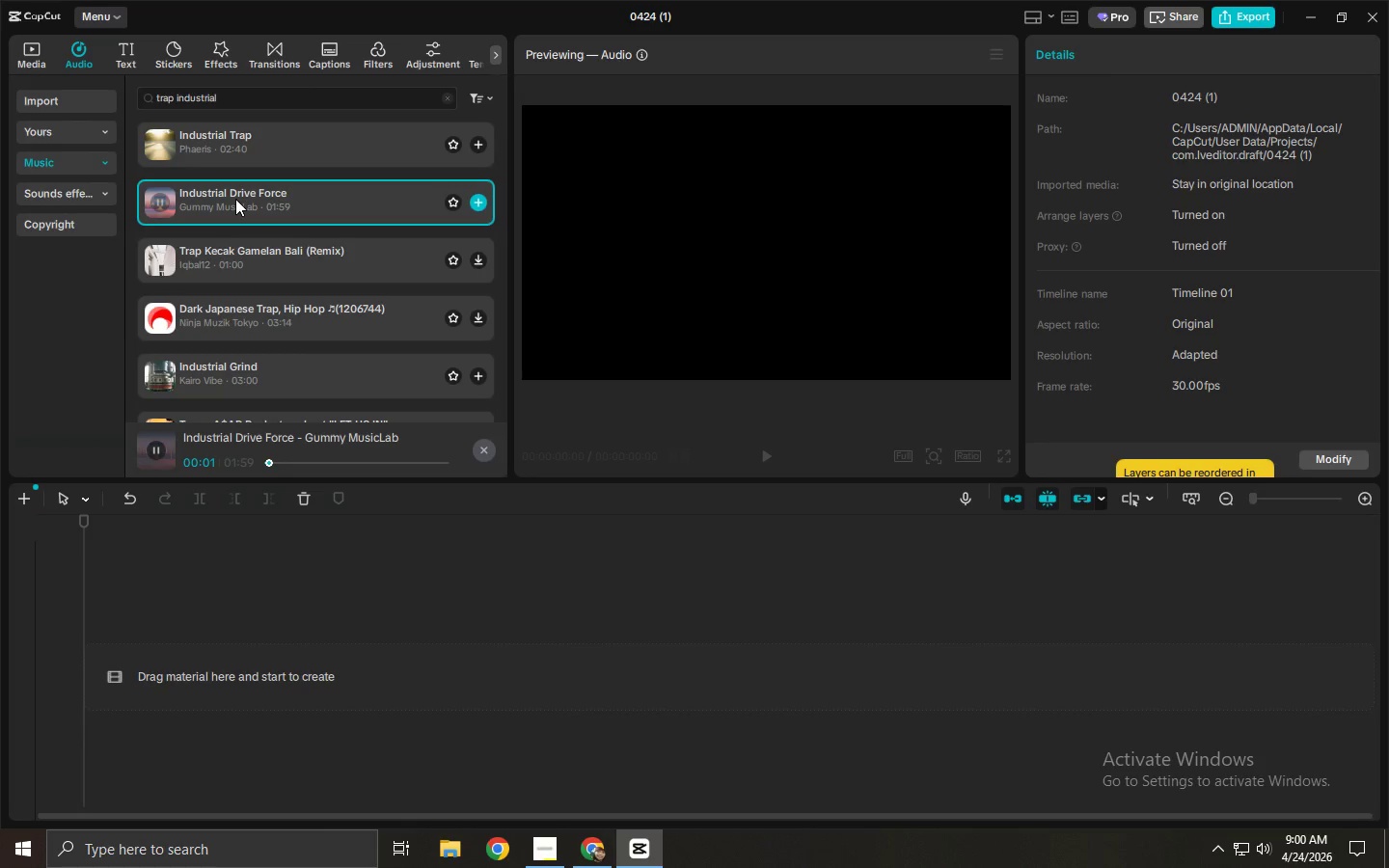 
left_click([245, 259])
 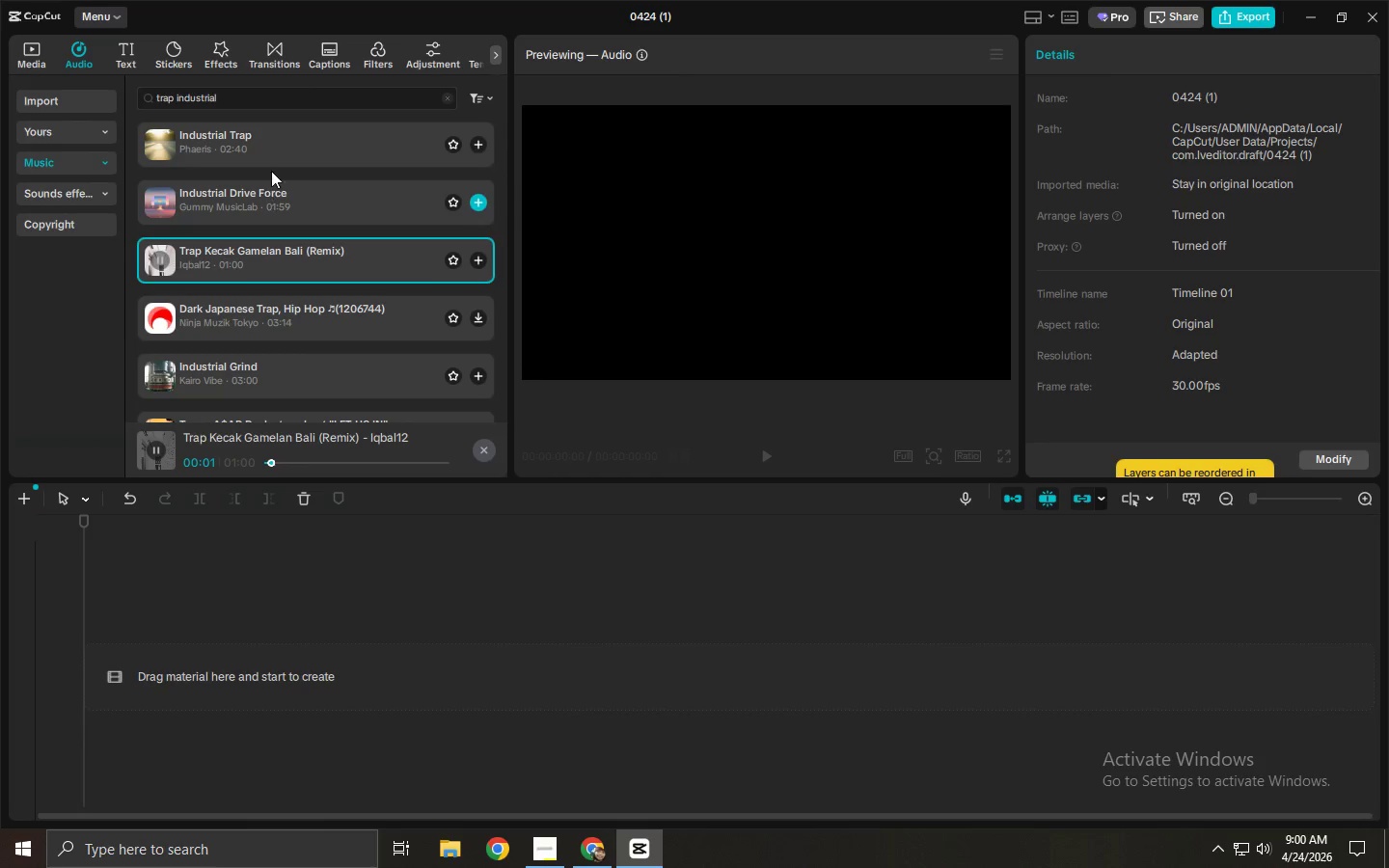 
left_click([277, 150])
 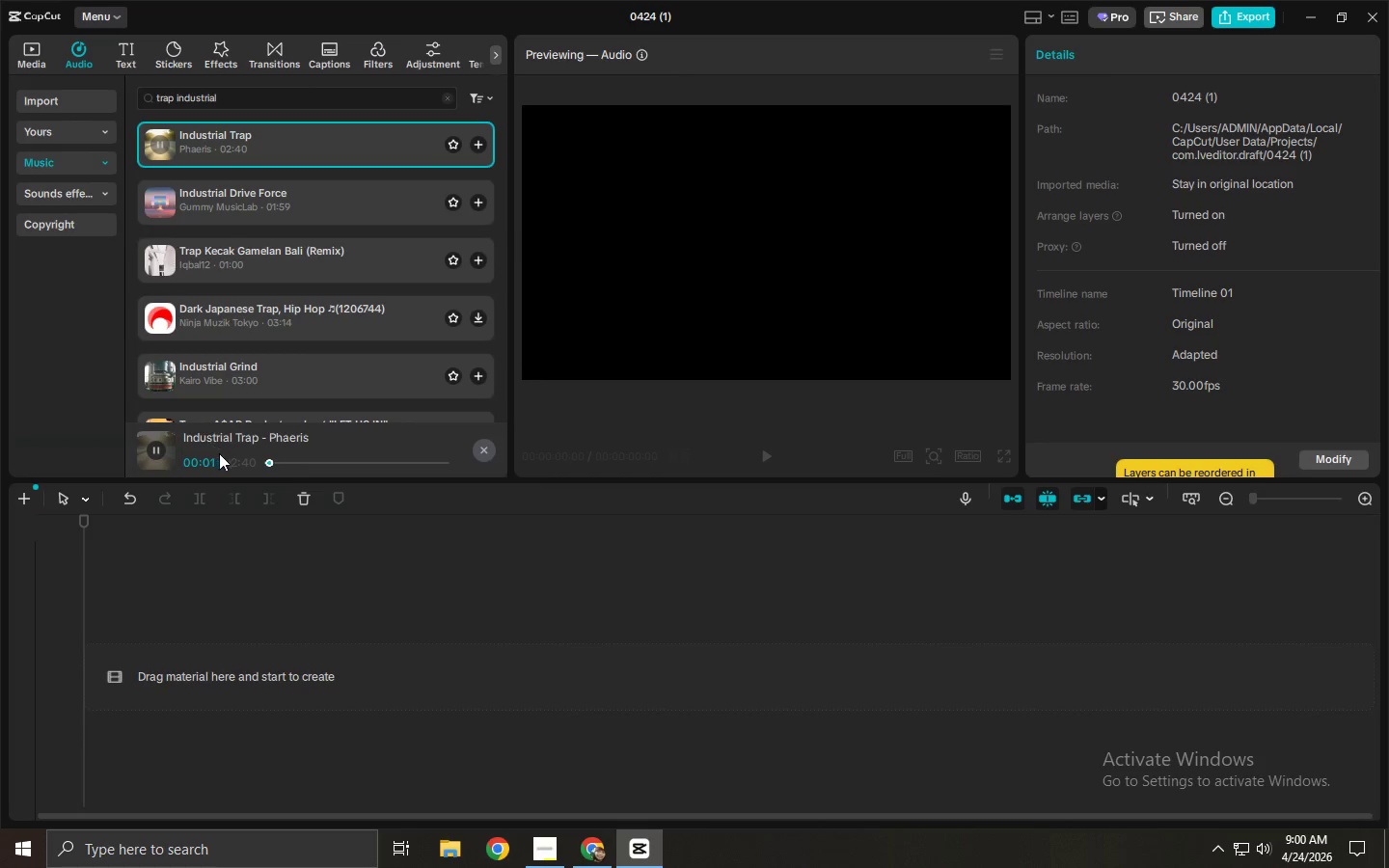 
left_click([294, 461])
 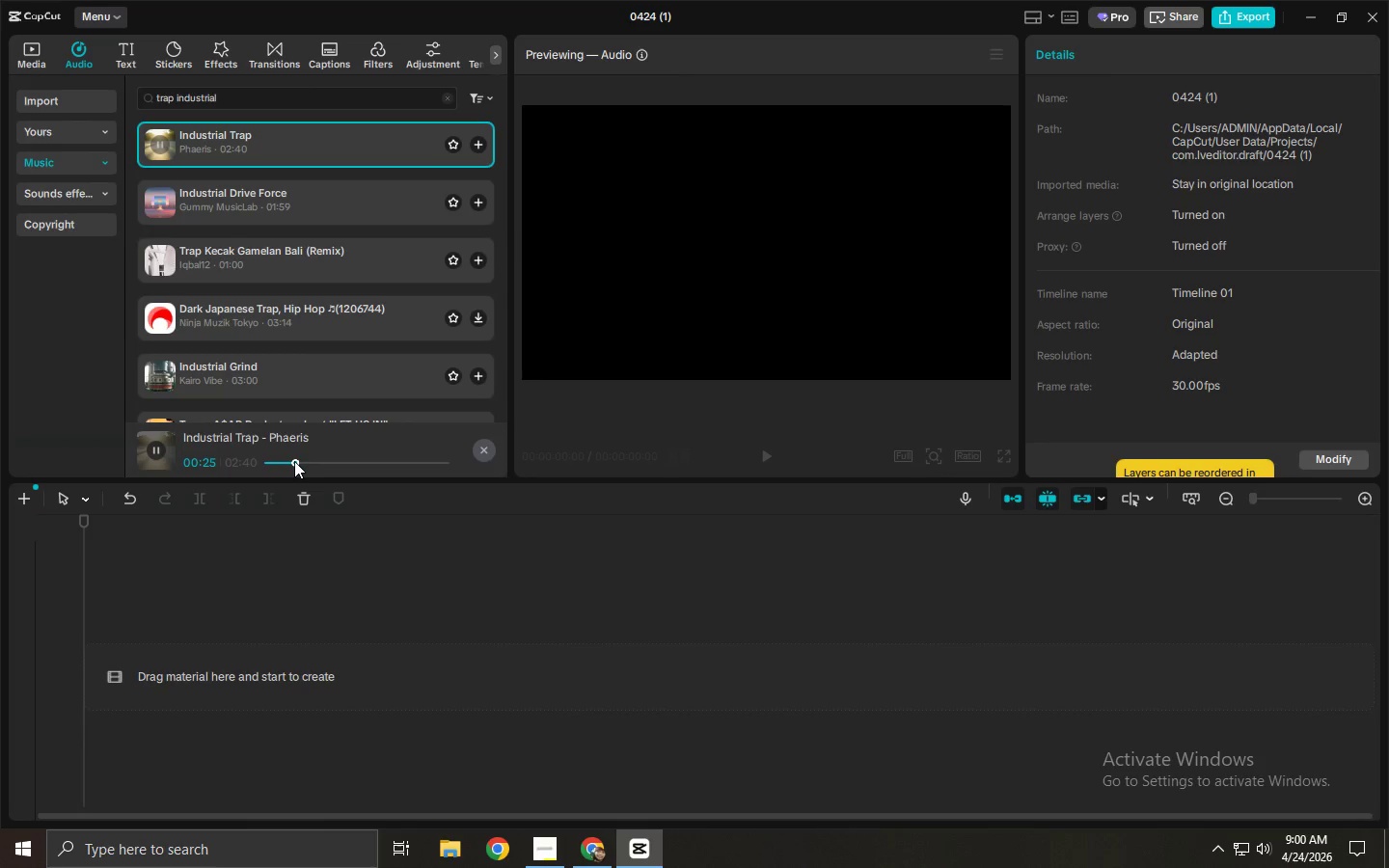 
left_click_drag(start_coordinate=[317, 463], to_coordinate=[322, 464])
 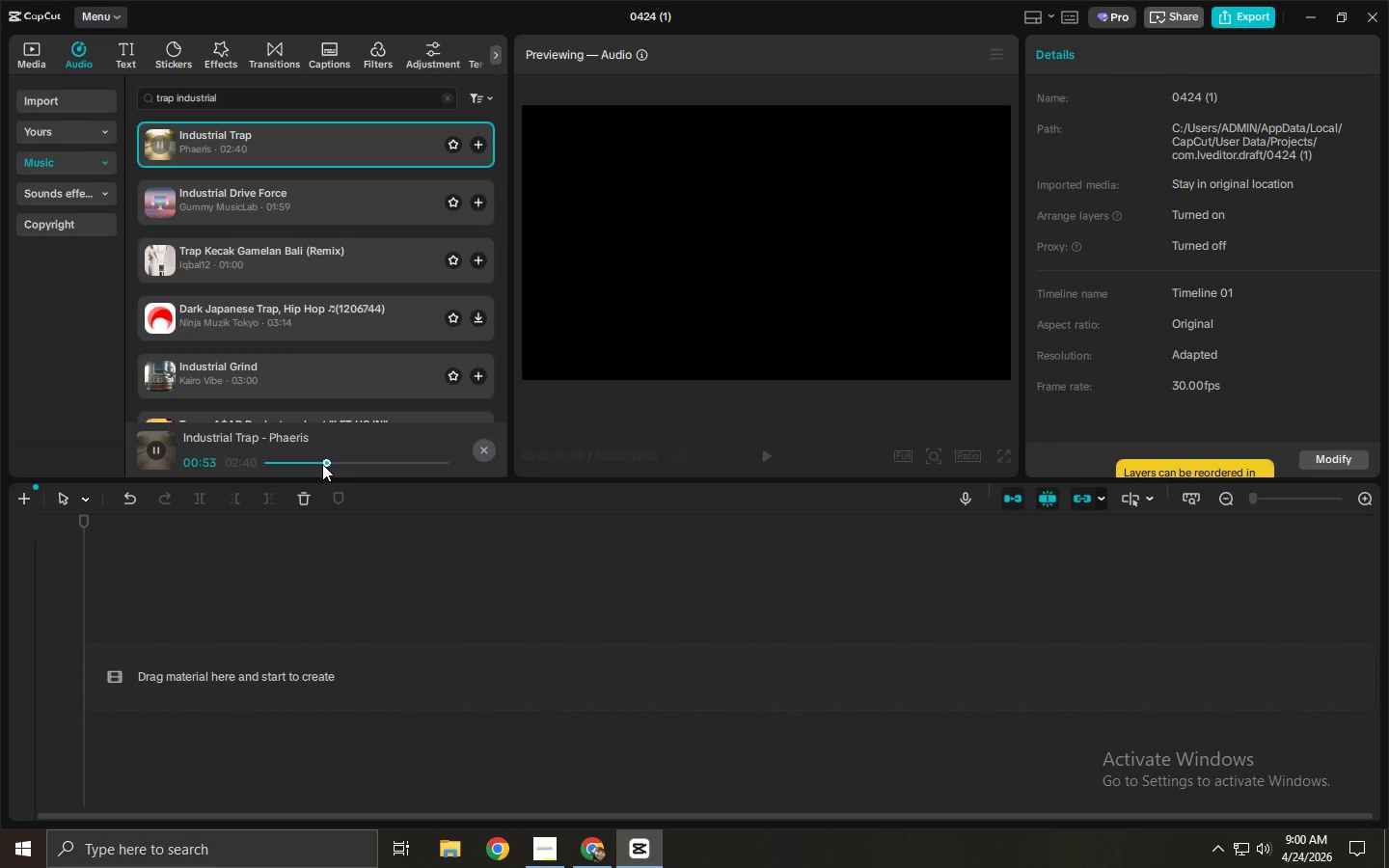 
wait(5.53)
 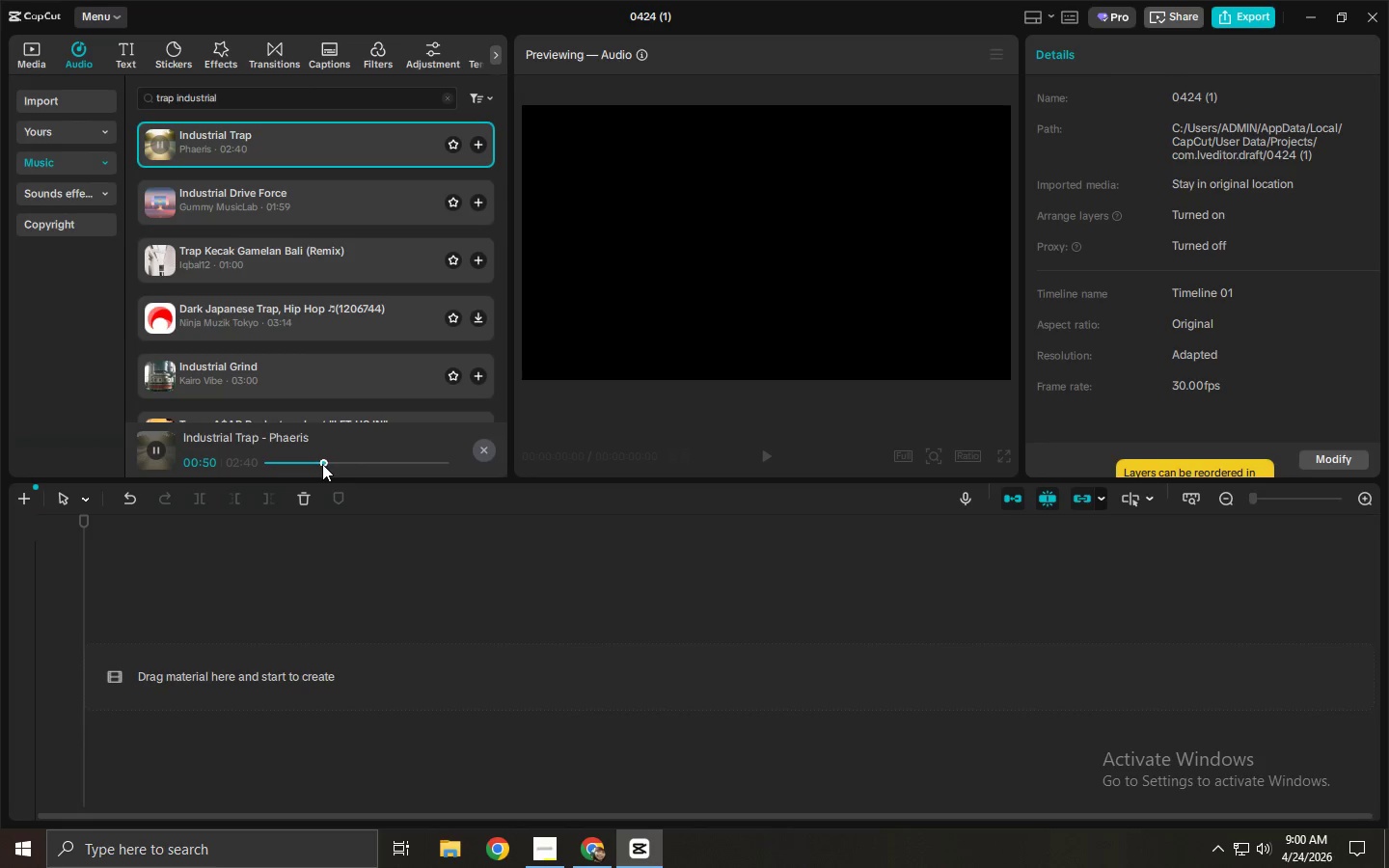 
left_click_drag(start_coordinate=[248, 98], to_coordinate=[90, 105])
 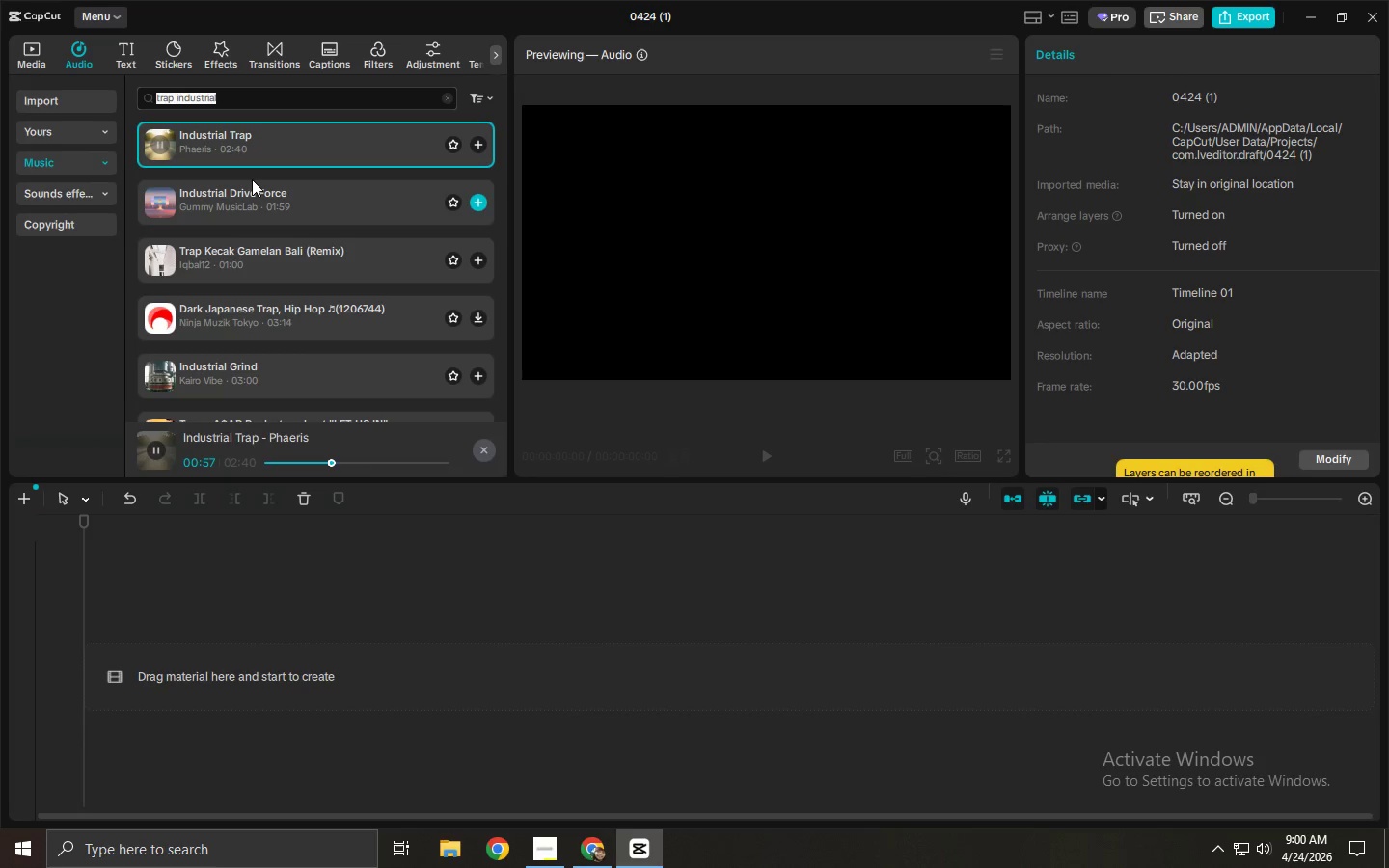 
type(hard beat)
key(NumpadEnter)
 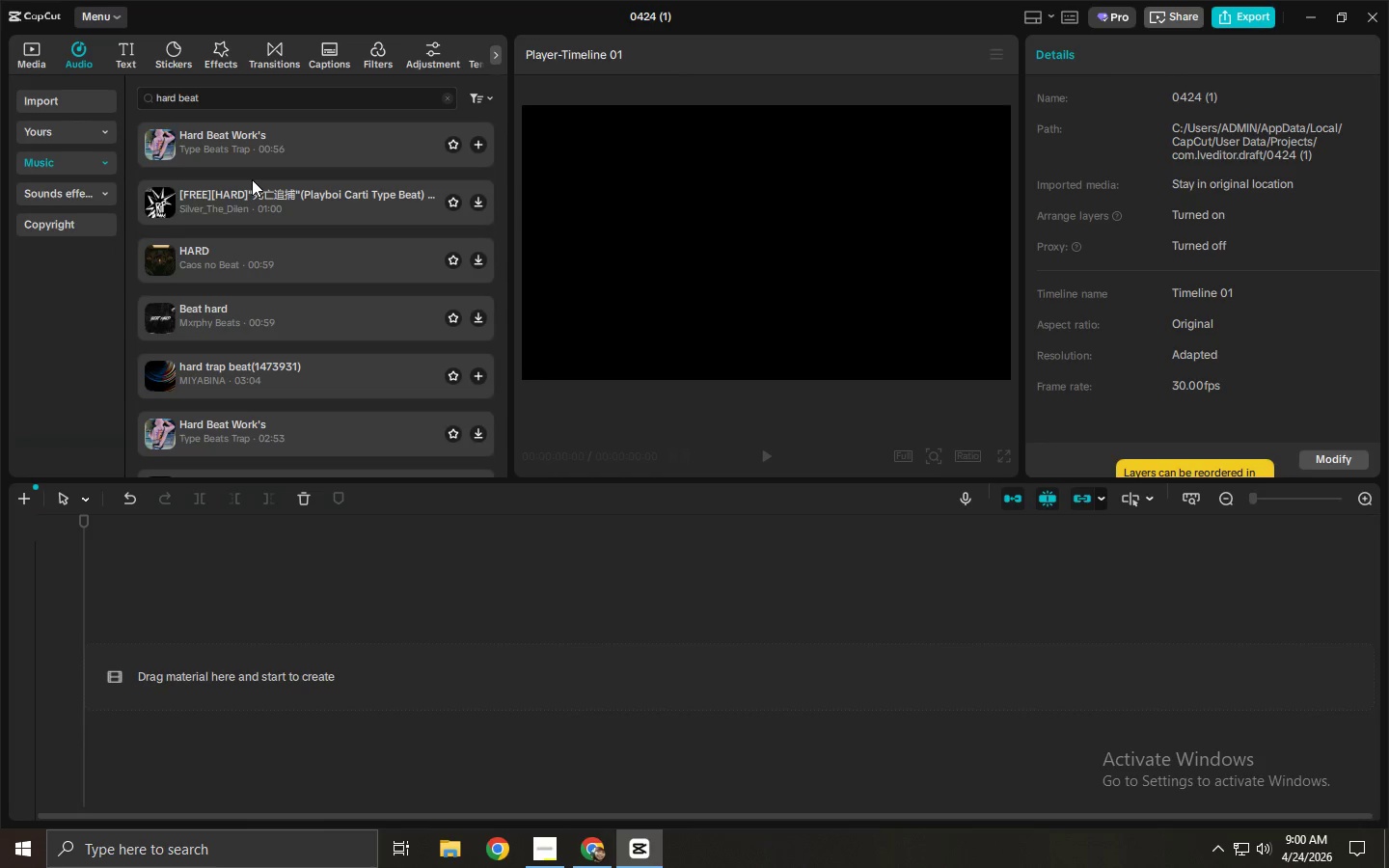 
wait(8.7)
 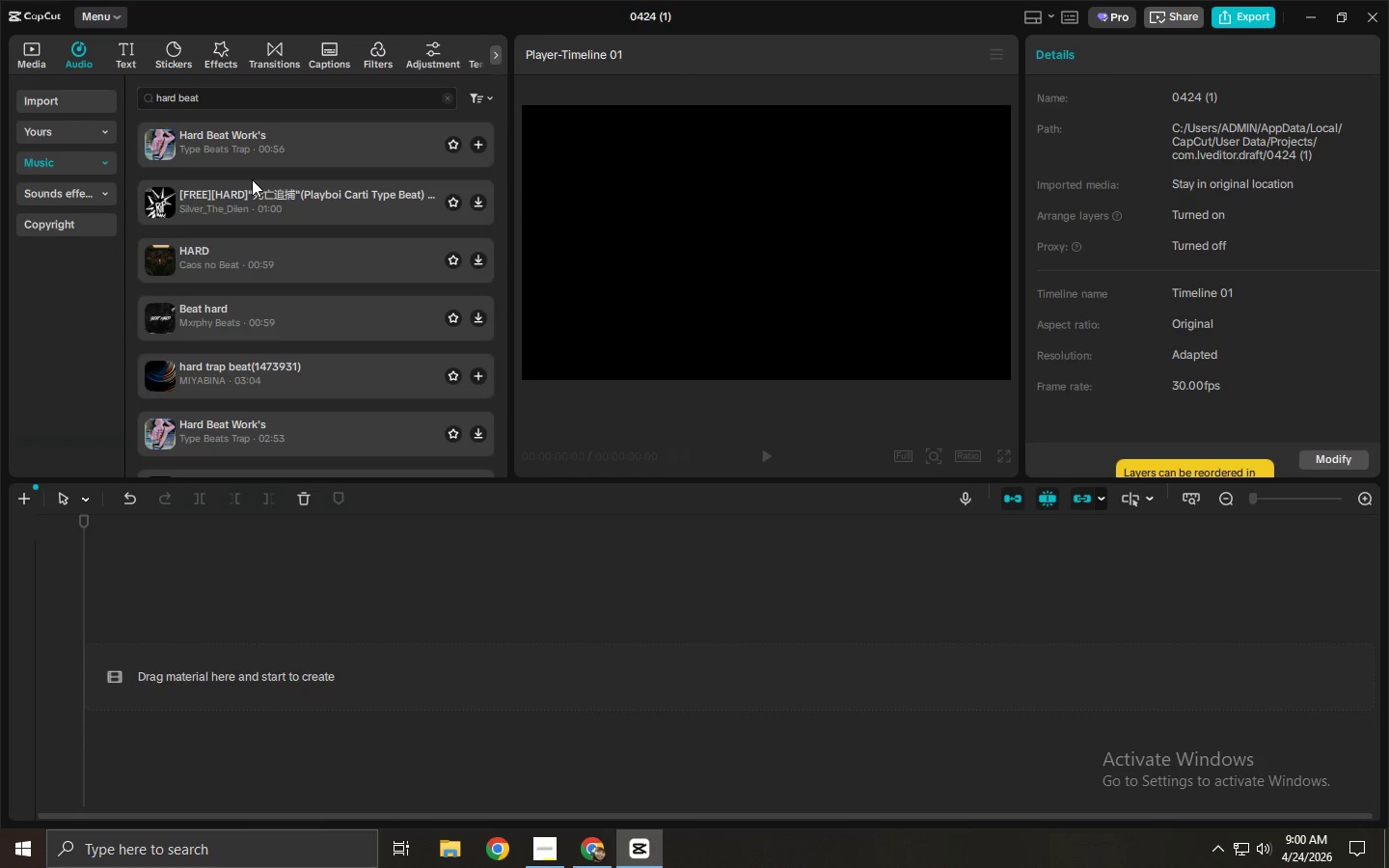 
left_click([237, 164])
 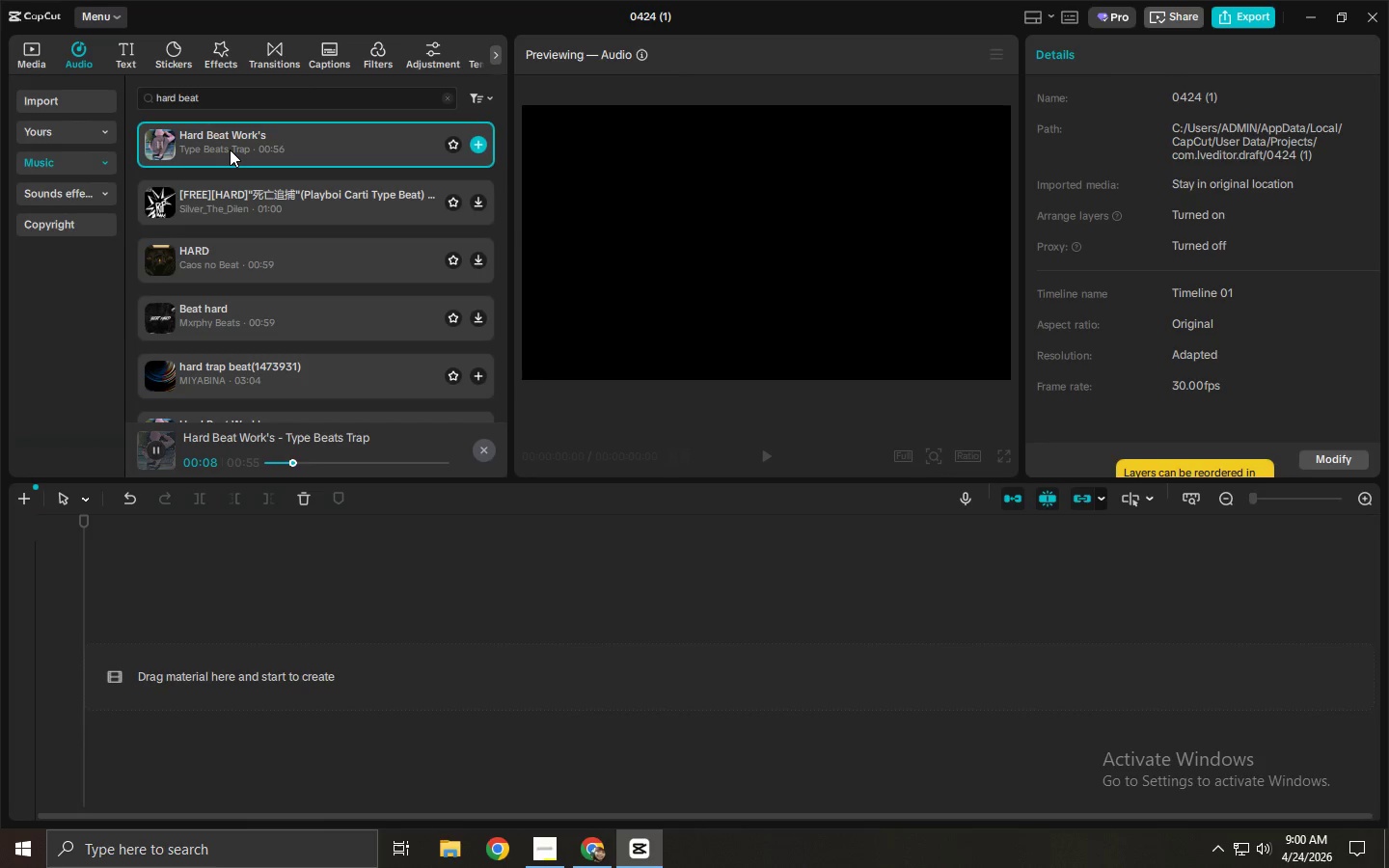 
wait(12.89)
 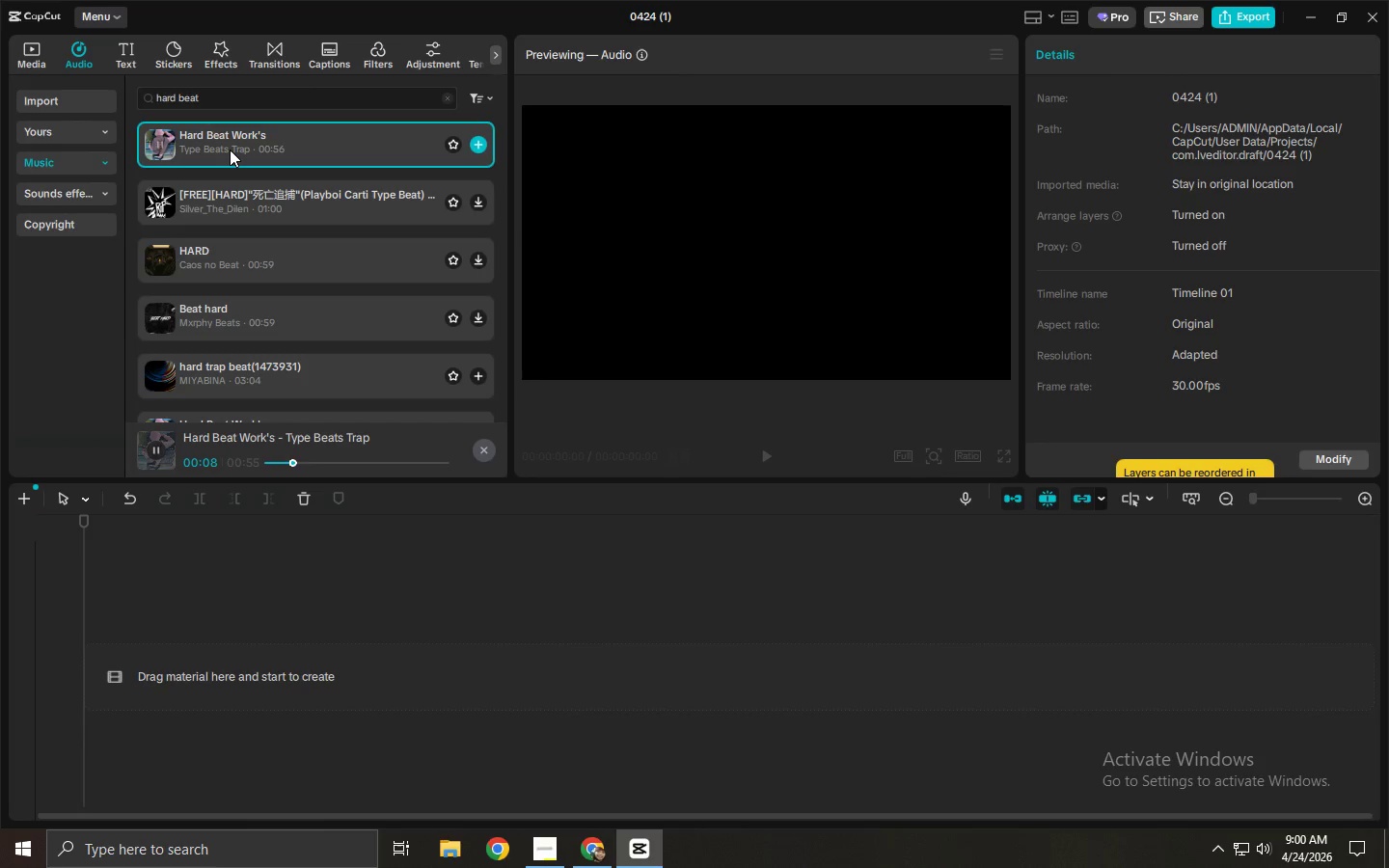 
left_click_drag(start_coordinate=[237, 150], to_coordinate=[172, 646])
 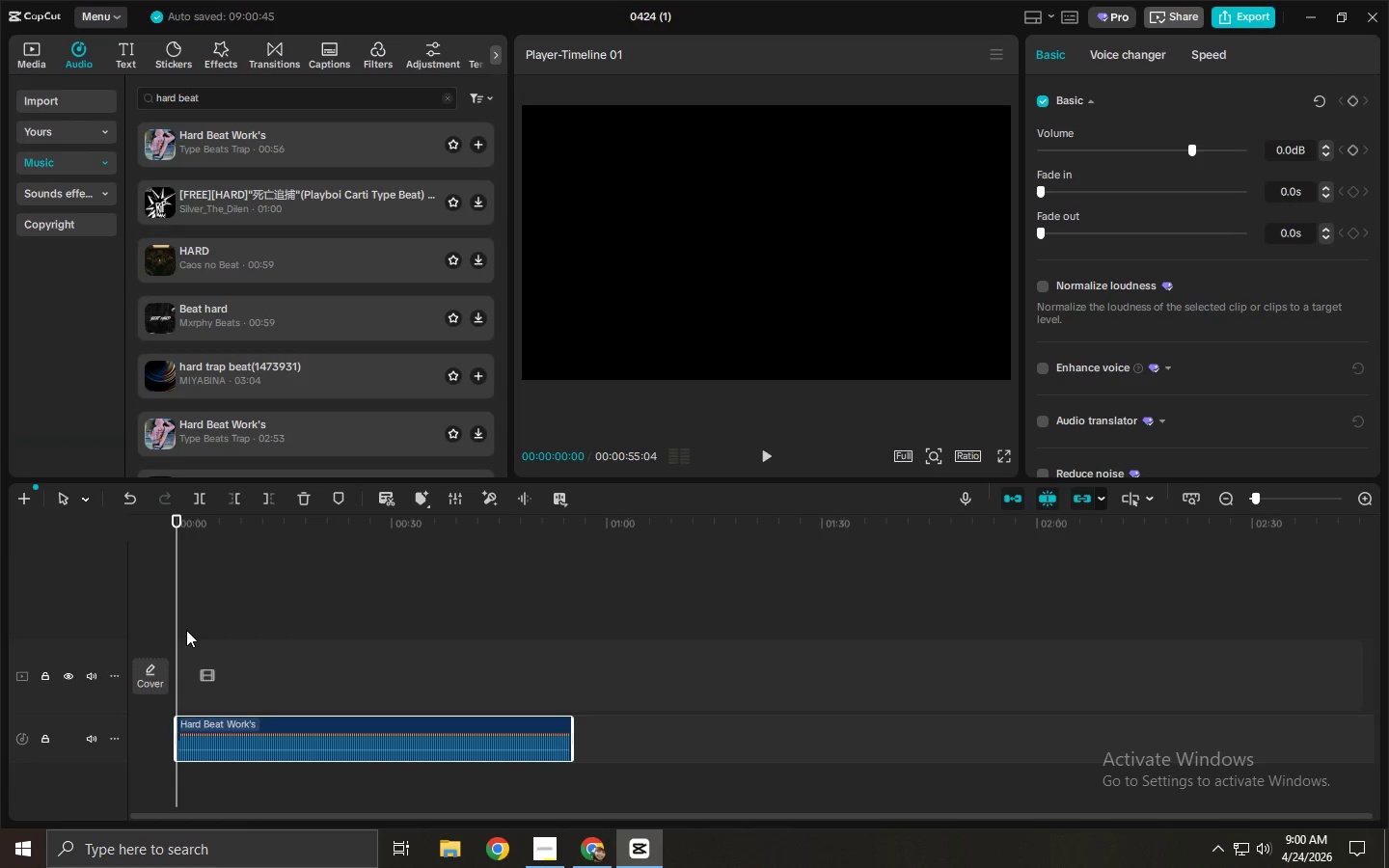 
wait(15.14)
 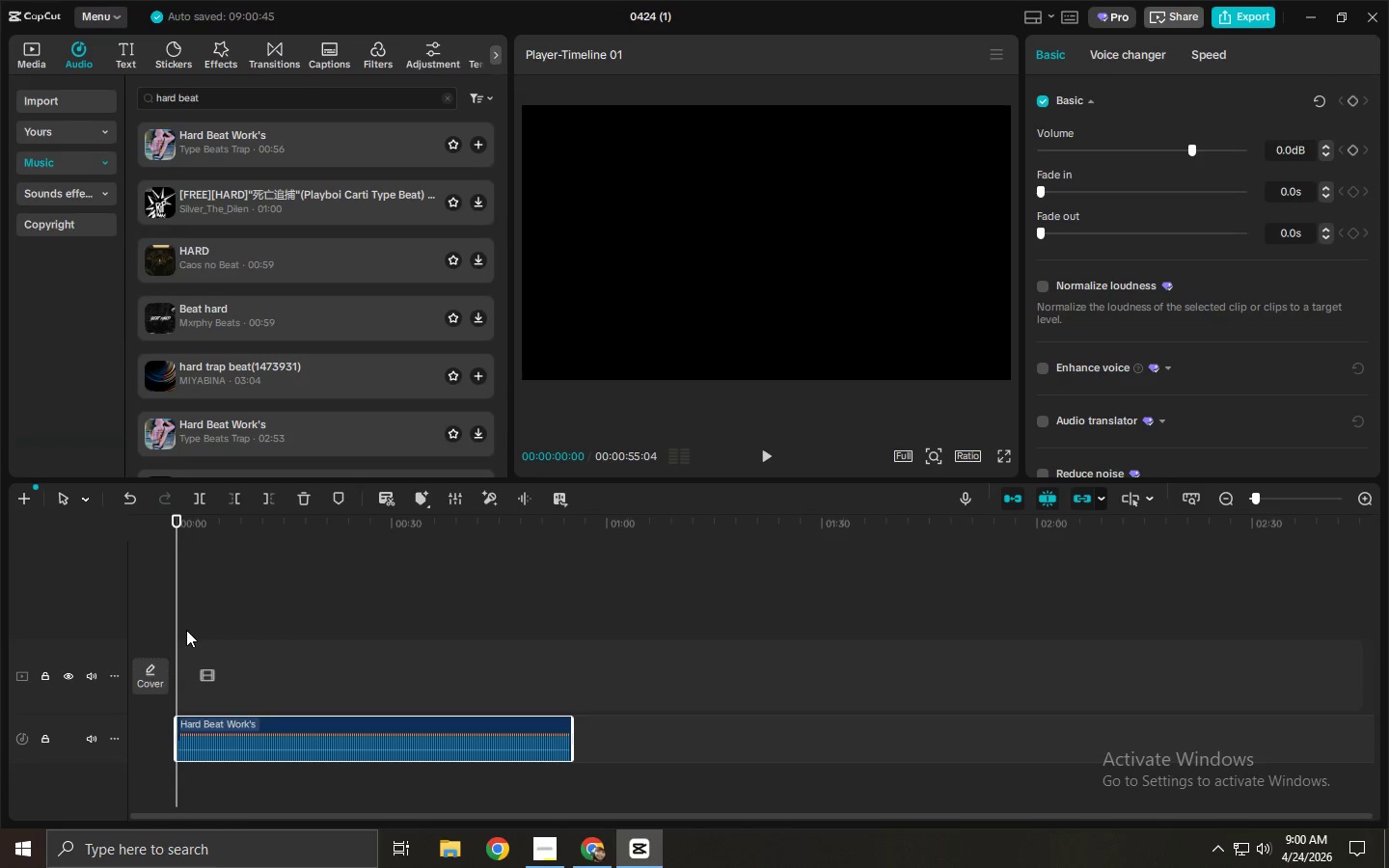 
left_click_drag(start_coordinate=[189, 517], to_coordinate=[168, 522])
 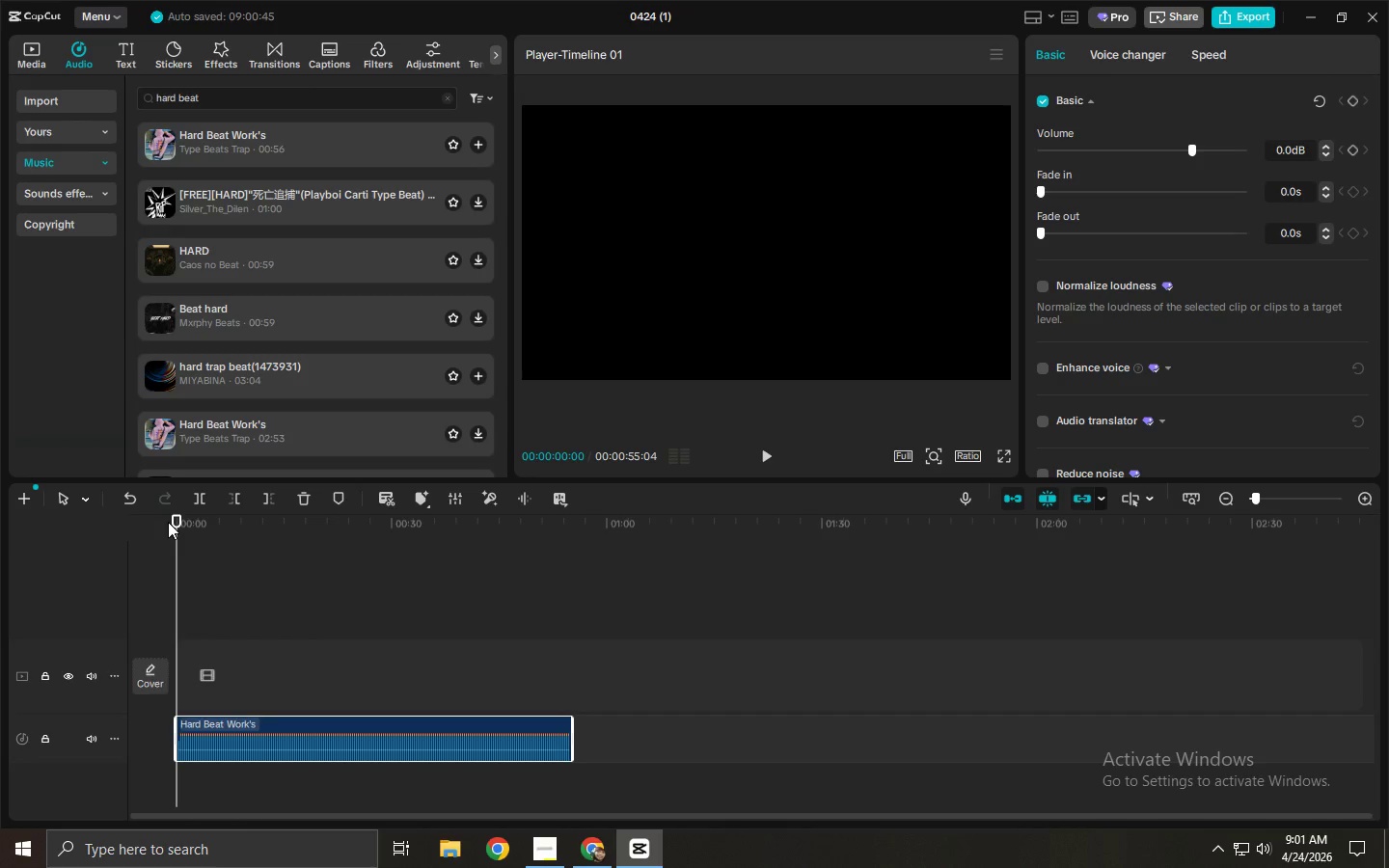 
key(Space)
 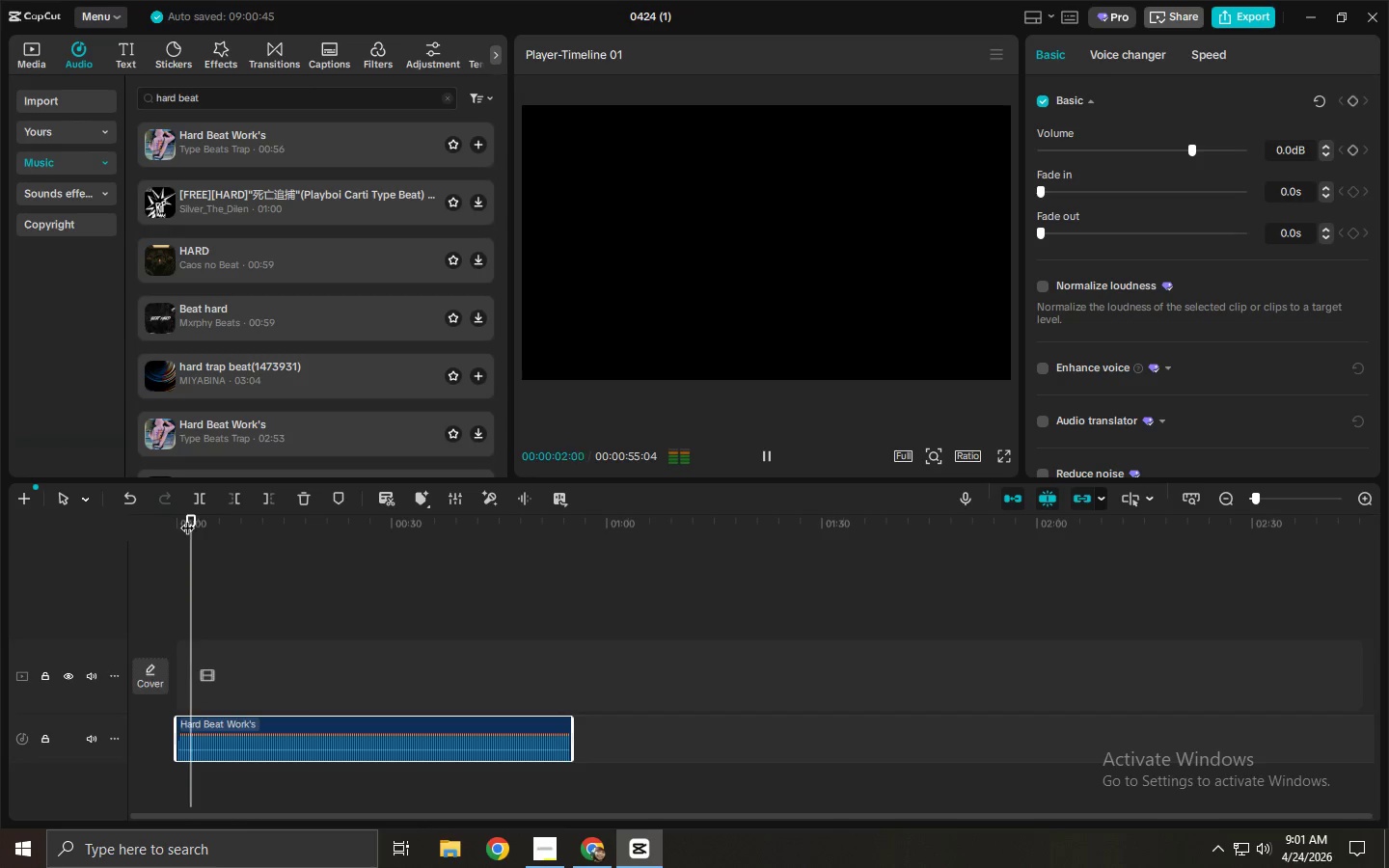 
left_click_drag(start_coordinate=[216, 529], to_coordinate=[554, 553])
 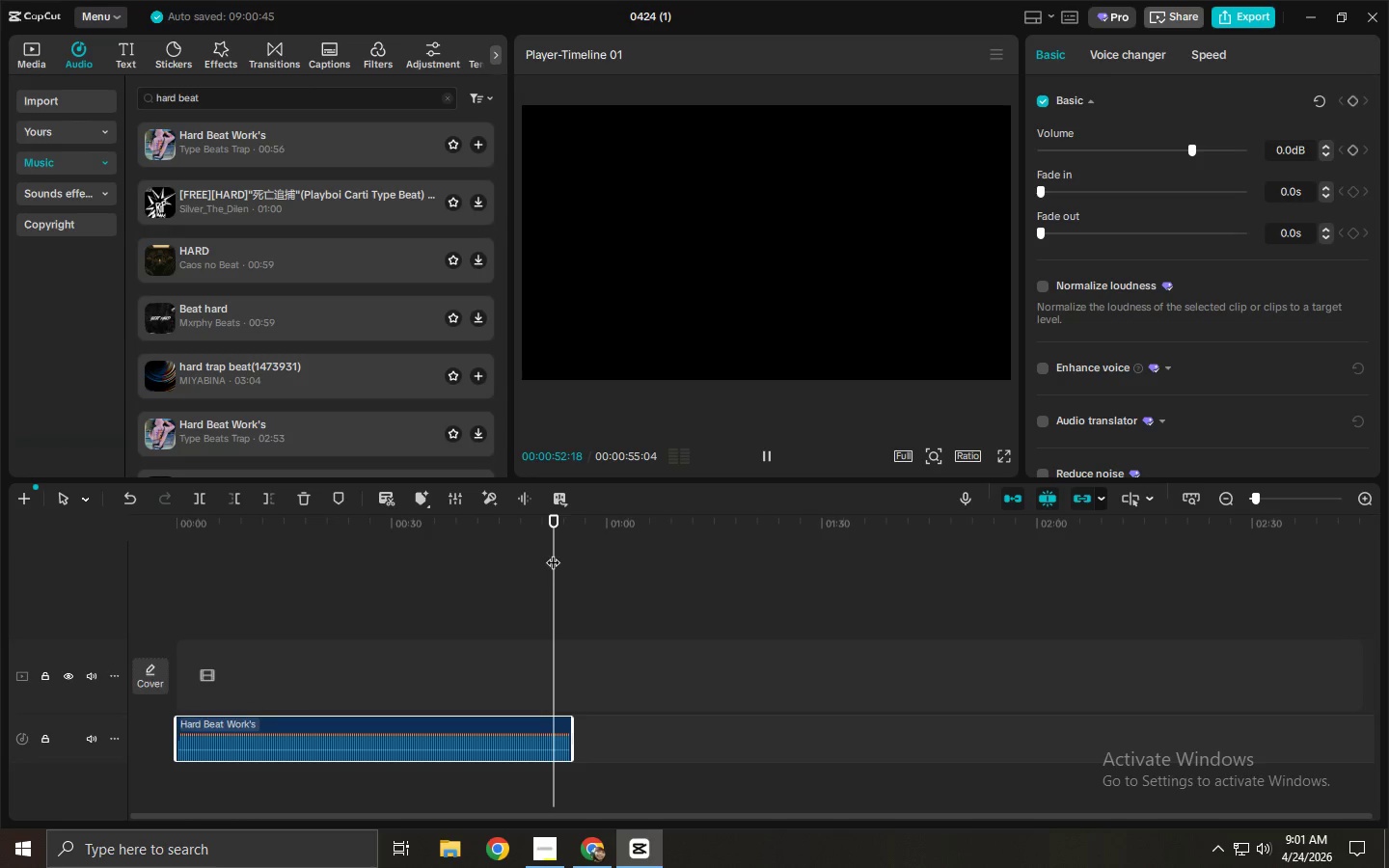 
key(Space)
 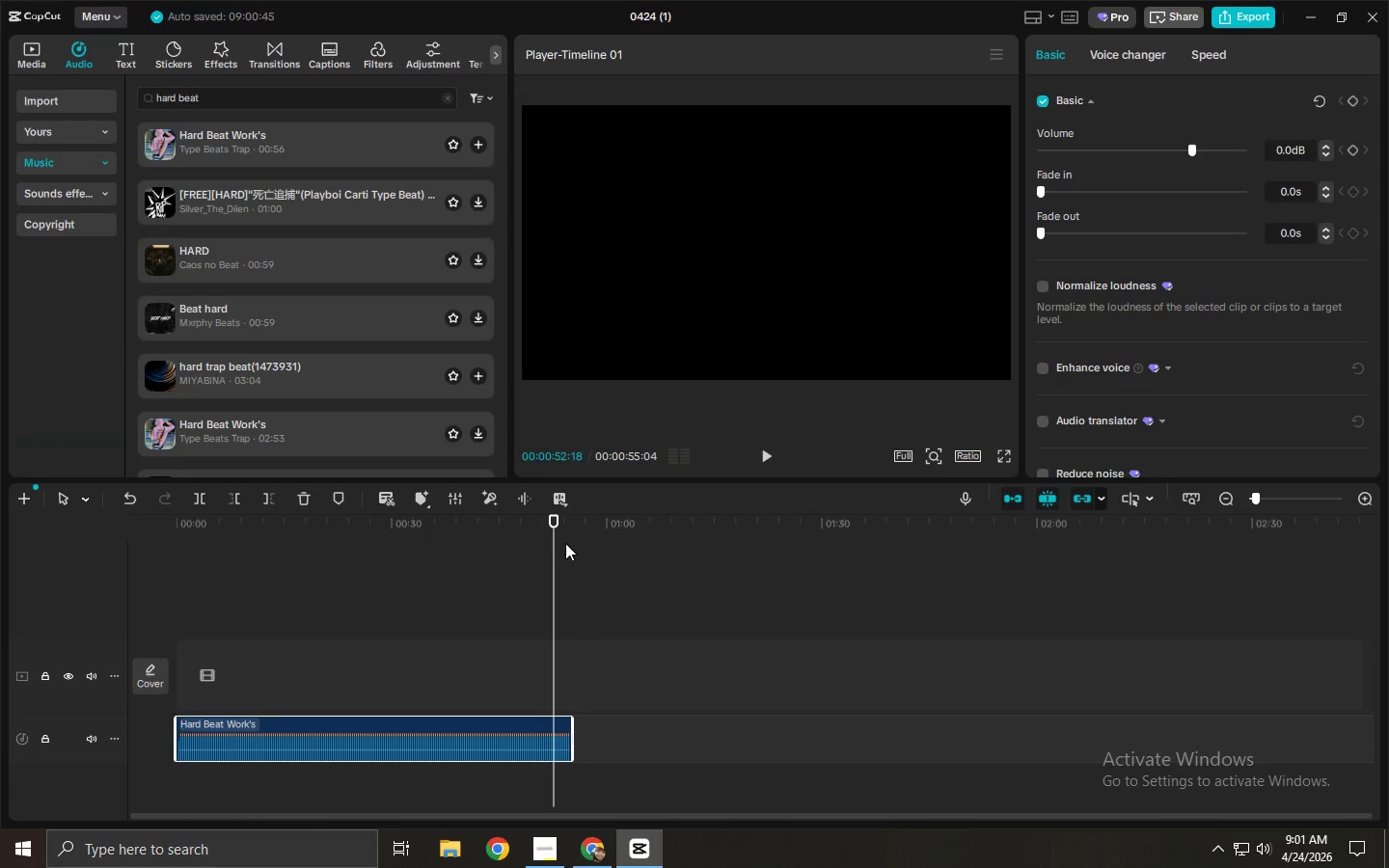 
left_click_drag(start_coordinate=[552, 537], to_coordinate=[285, 542])
 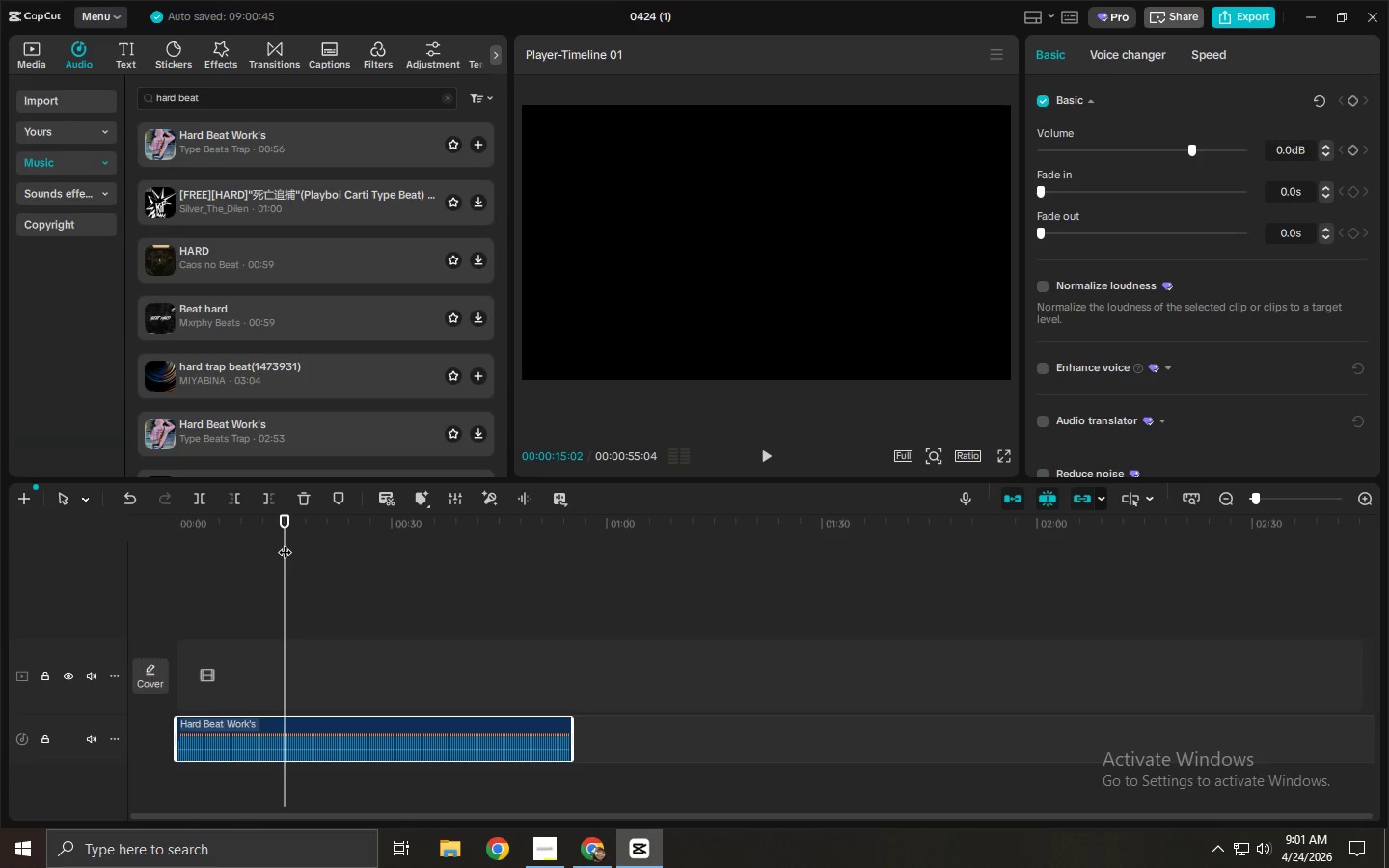 
key(ArrowLeft)
 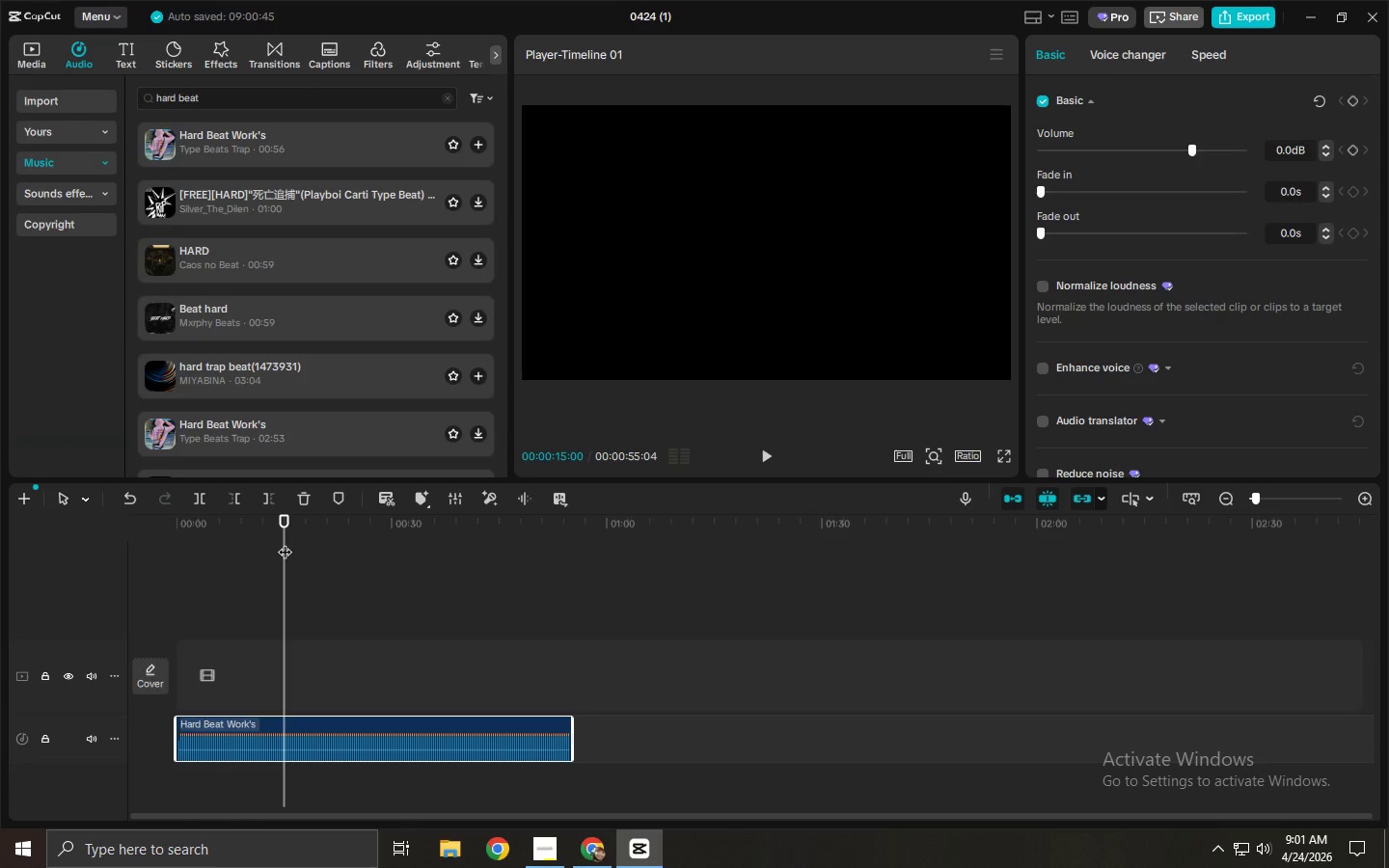 
key(ArrowLeft)
 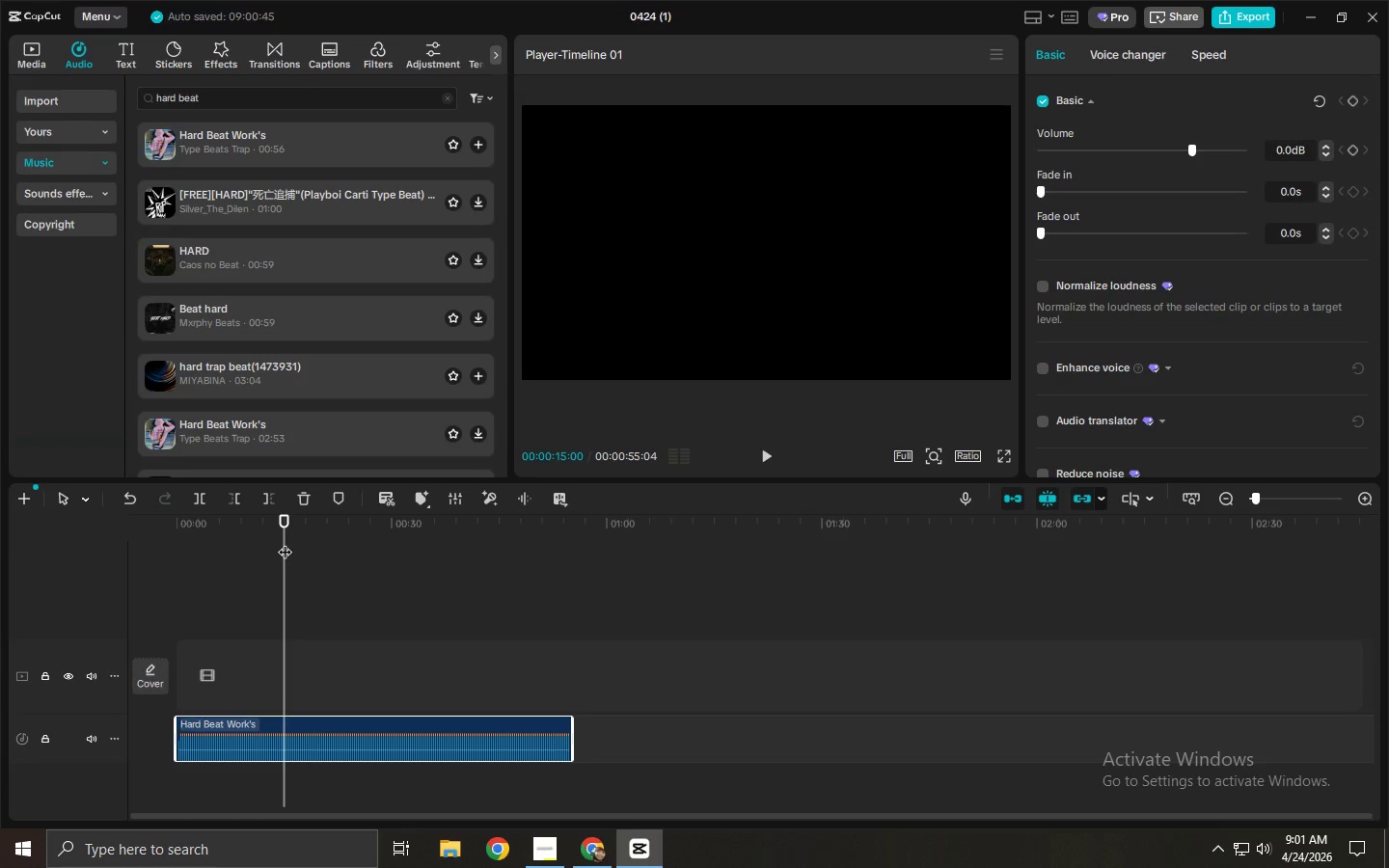 
key(ArrowLeft)
 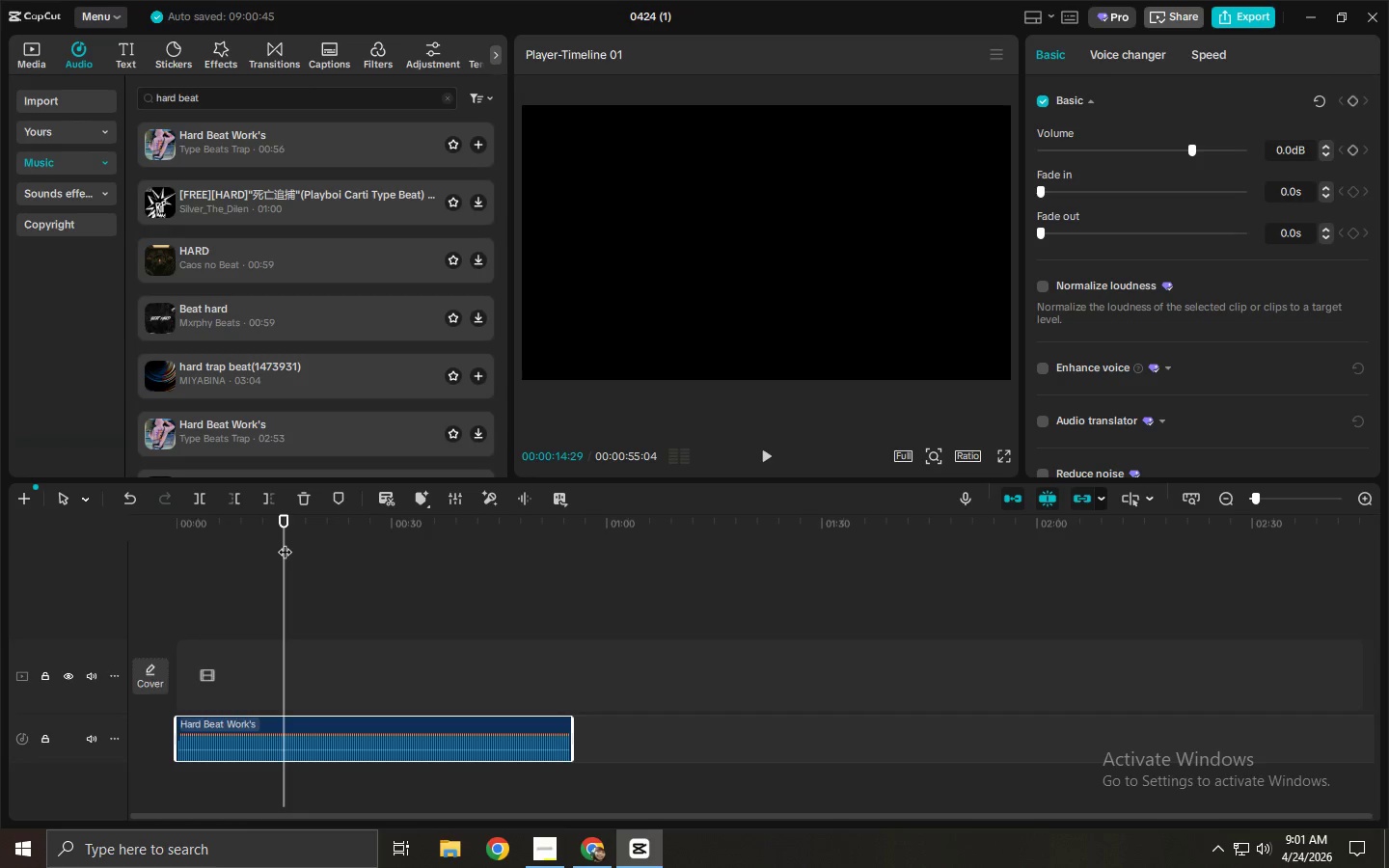 
key(ArrowRight)
 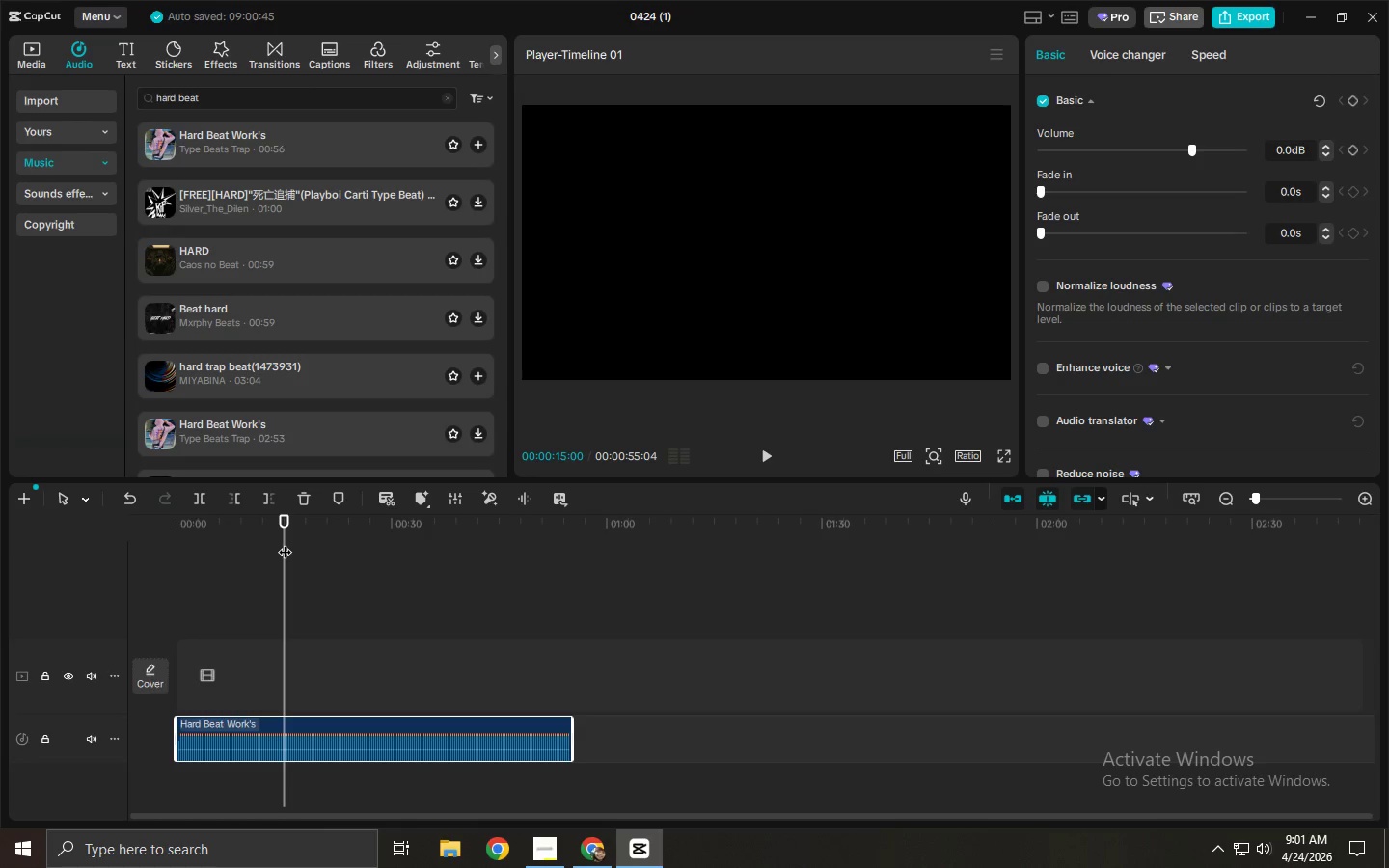 
key(Control+B)
 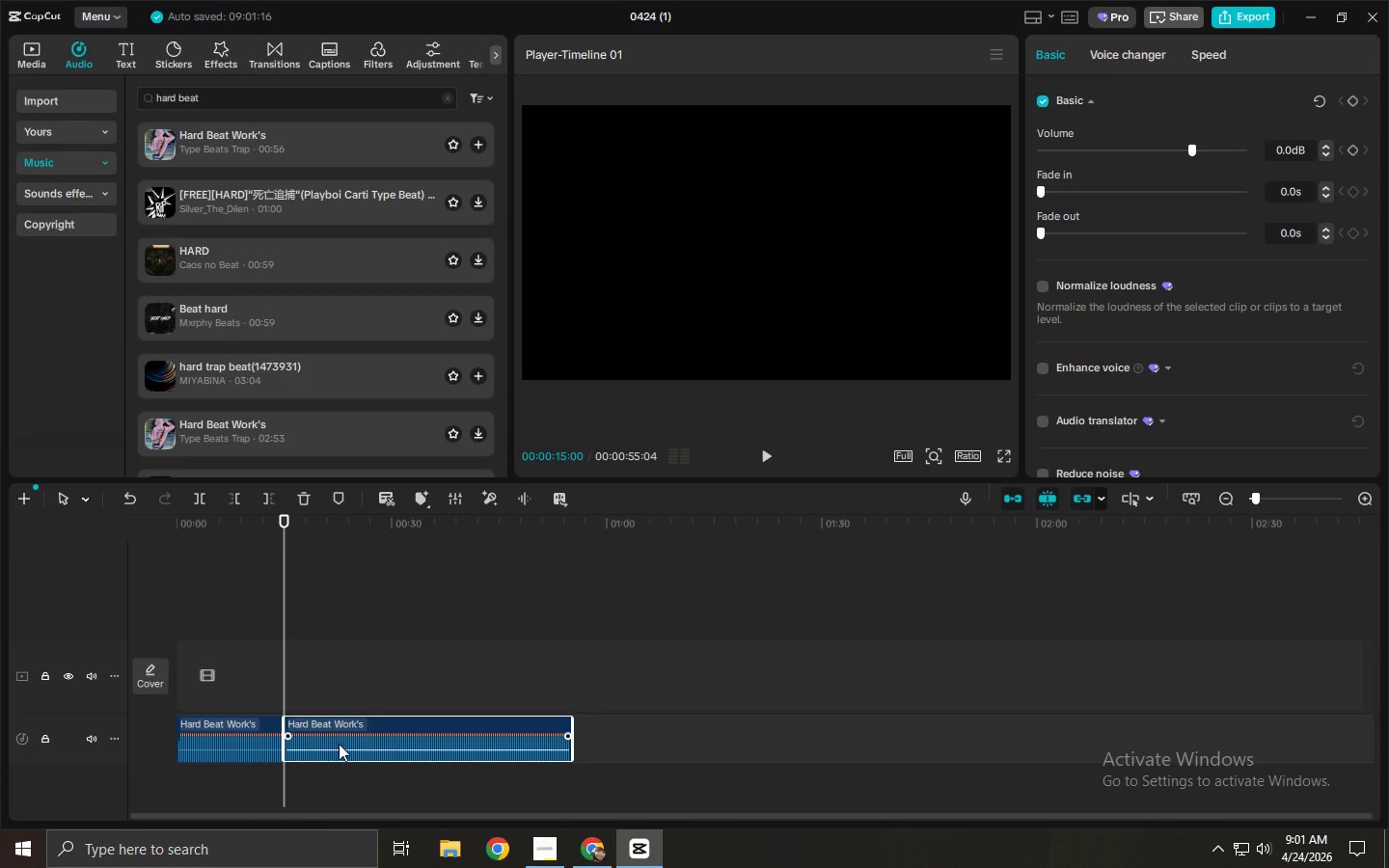 
left_click([339, 744])
 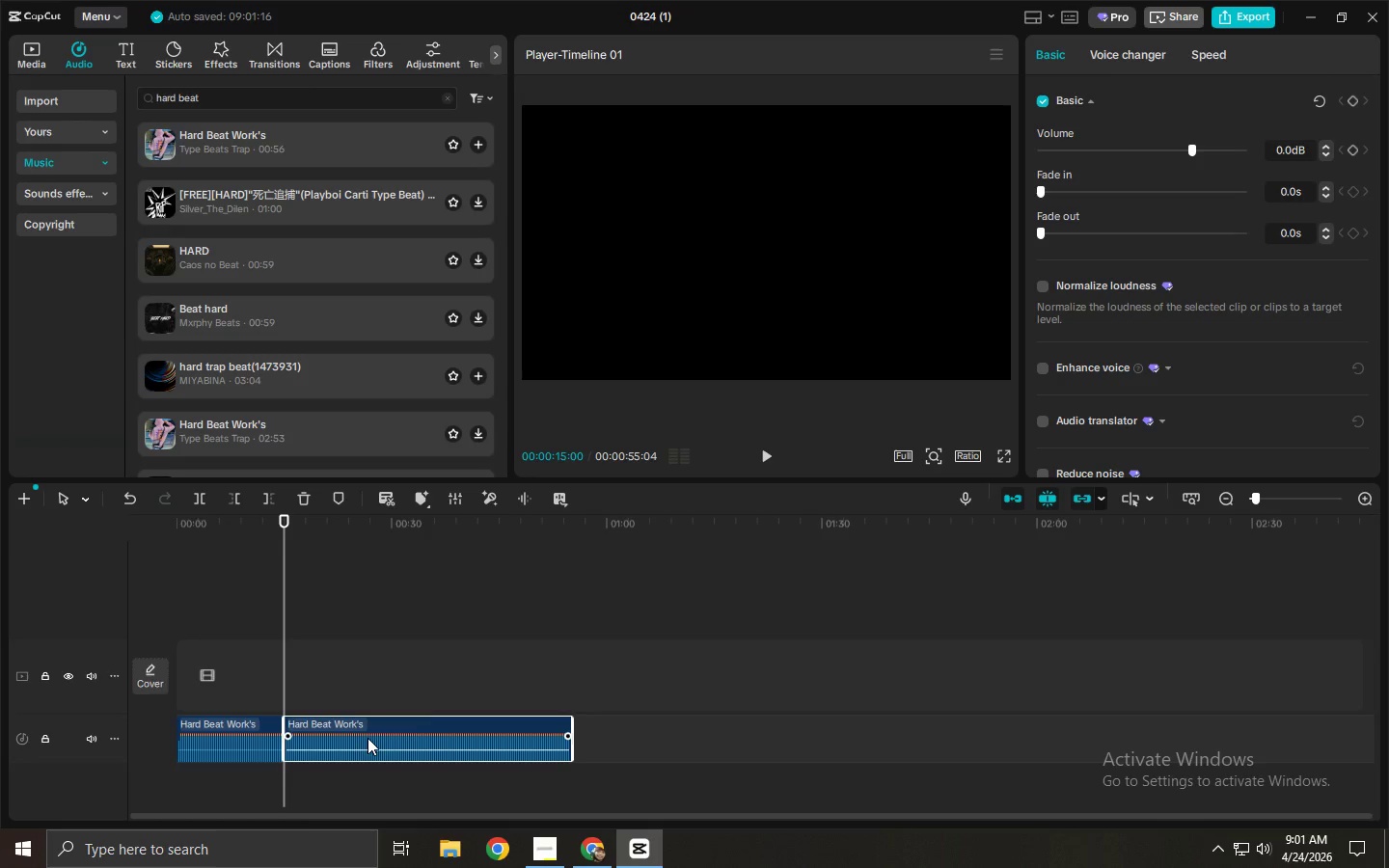 
key(Delete)
 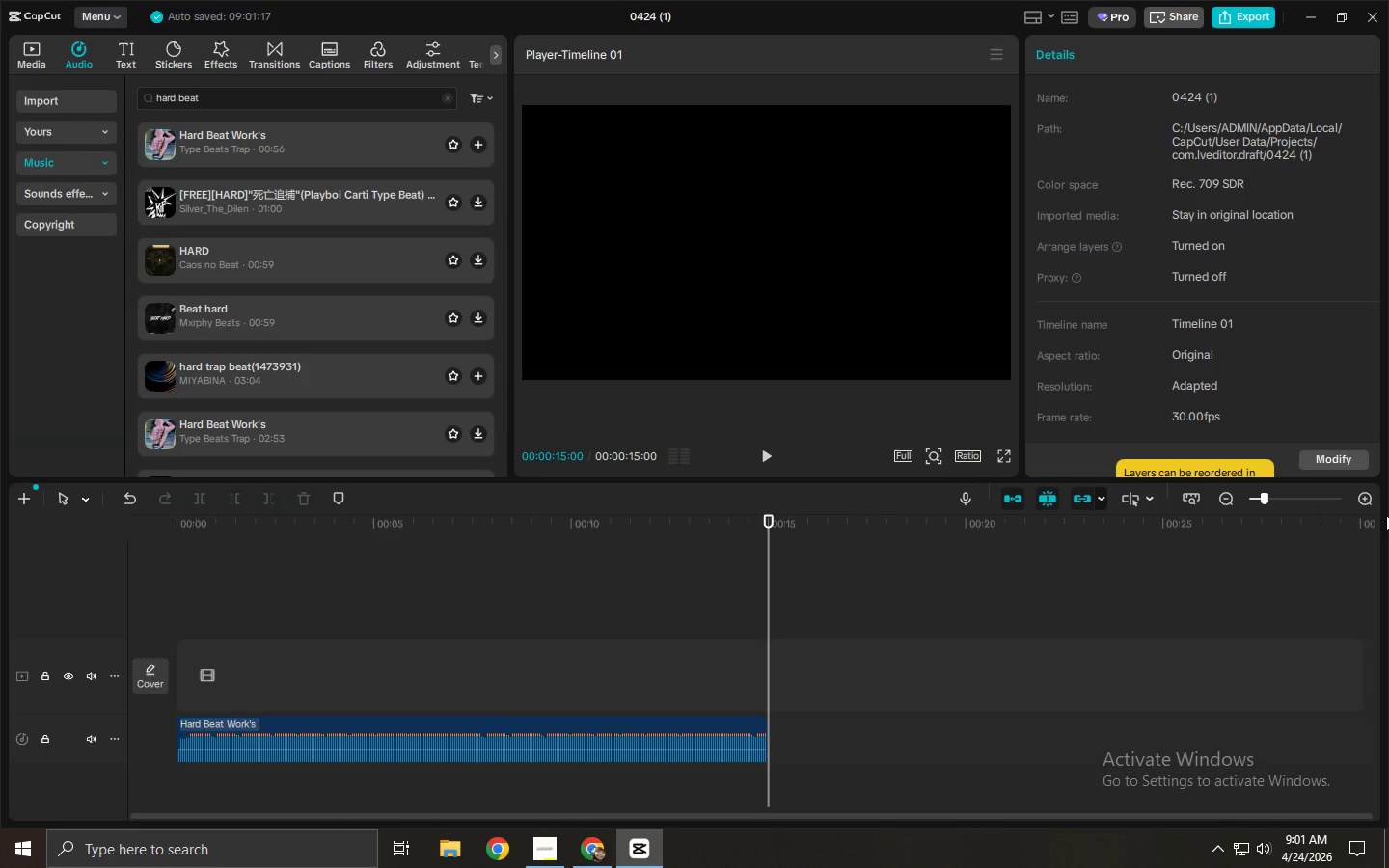 
left_click_drag(start_coordinate=[1262, 491], to_coordinate=[1268, 492])
 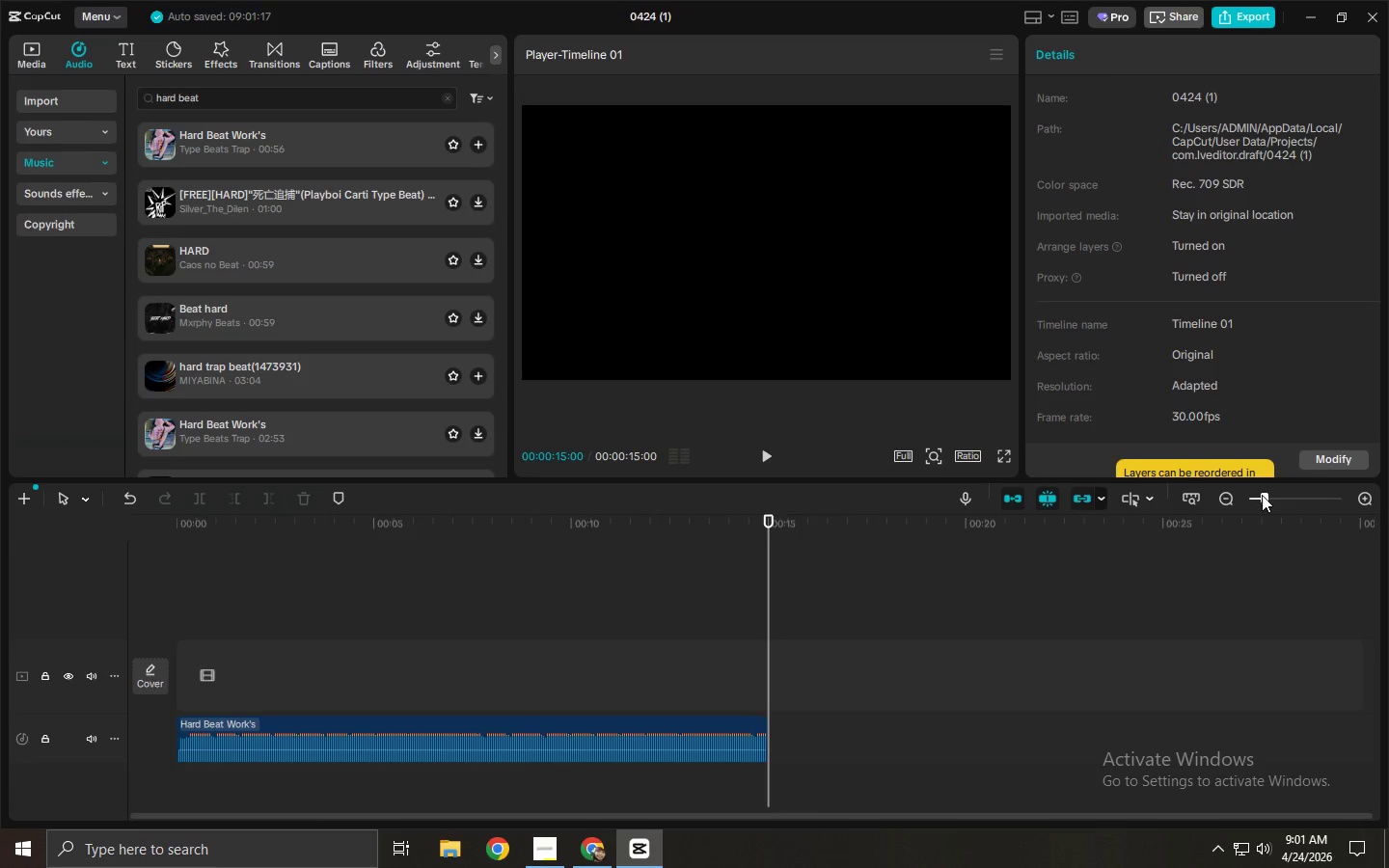 
left_click_drag(start_coordinate=[1262, 495], to_coordinate=[1268, 497])
 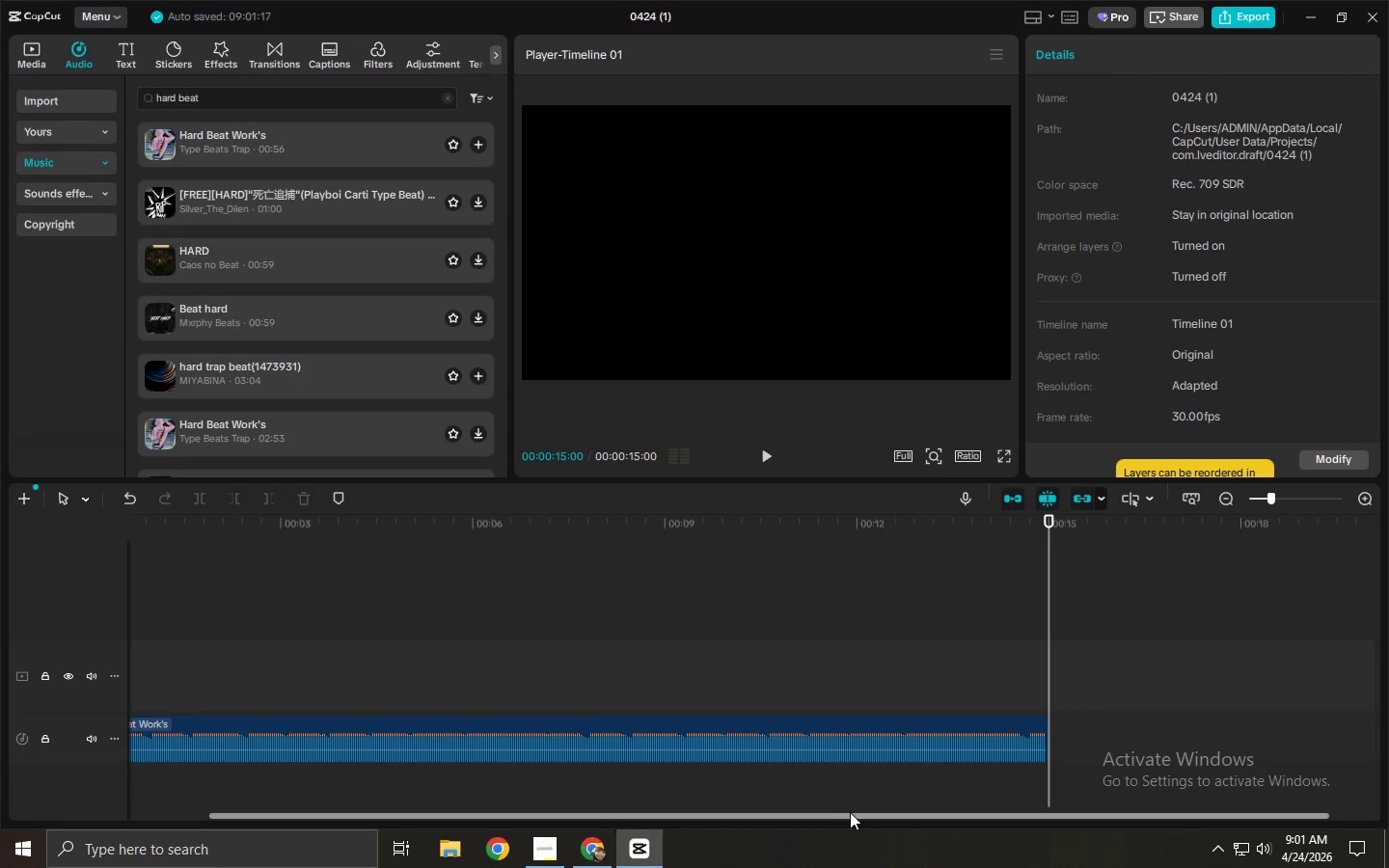 
left_click_drag(start_coordinate=[848, 815], to_coordinate=[309, 805])
 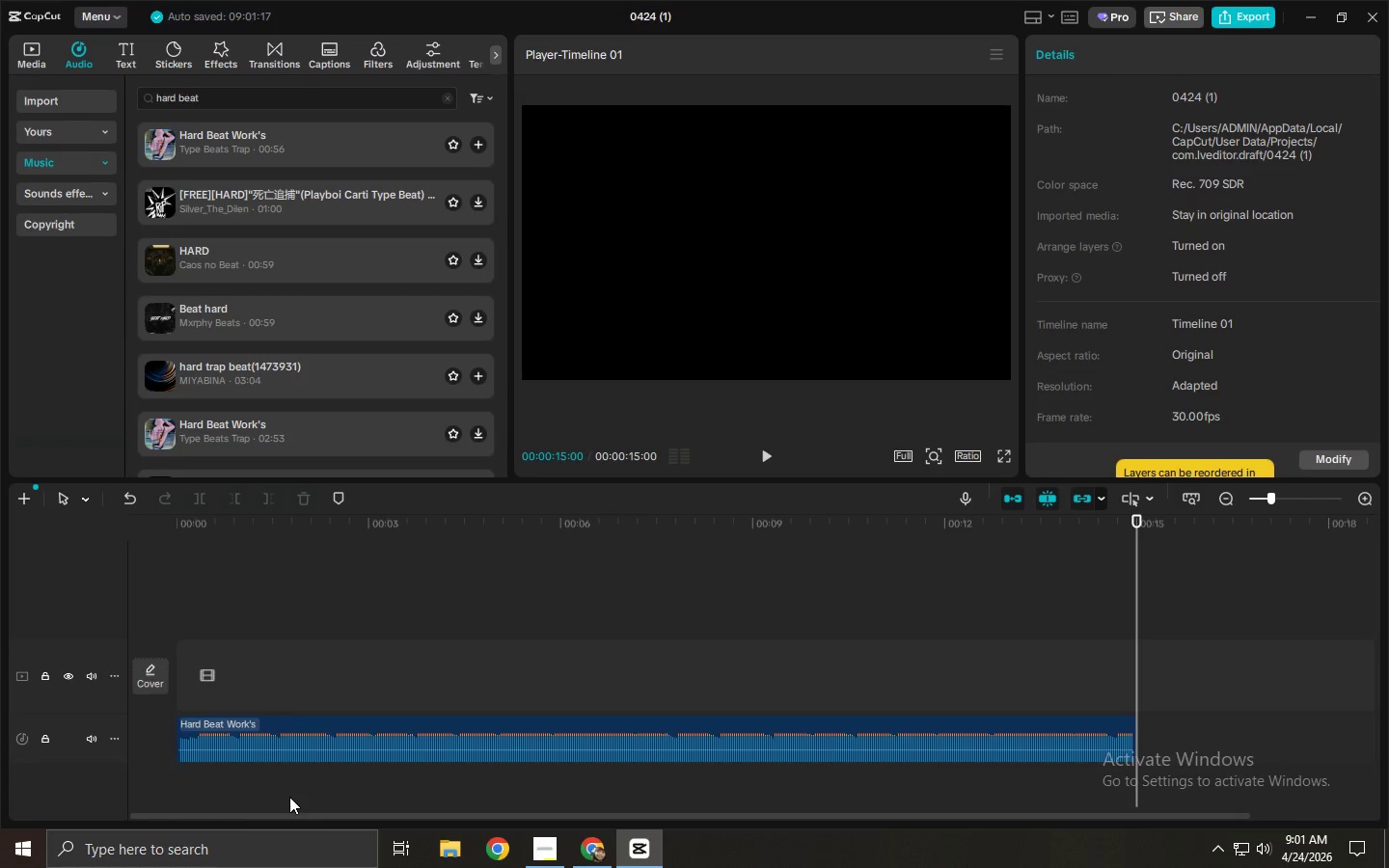 
wait(8.5)
 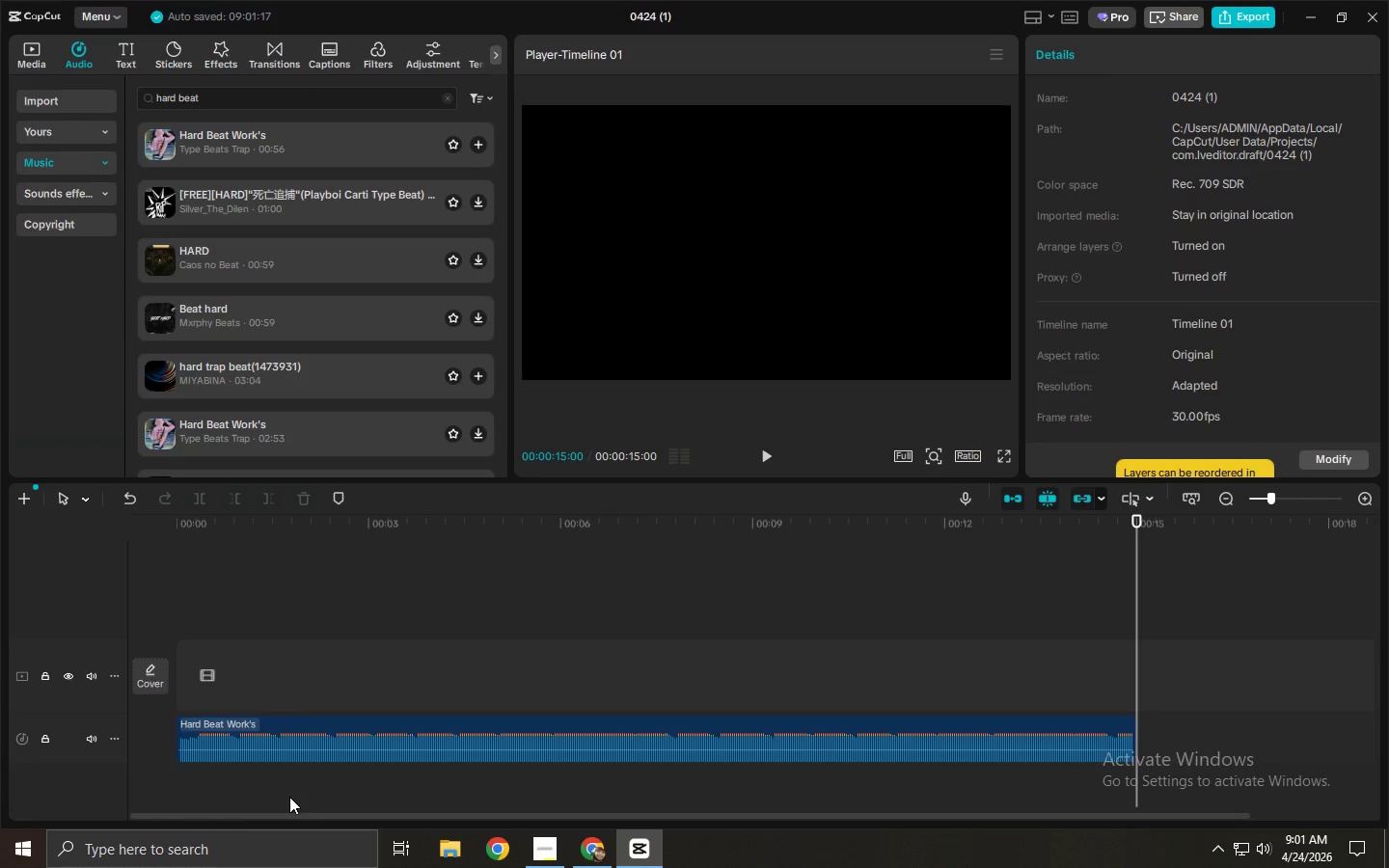 
key(Alt+AltLeft)
 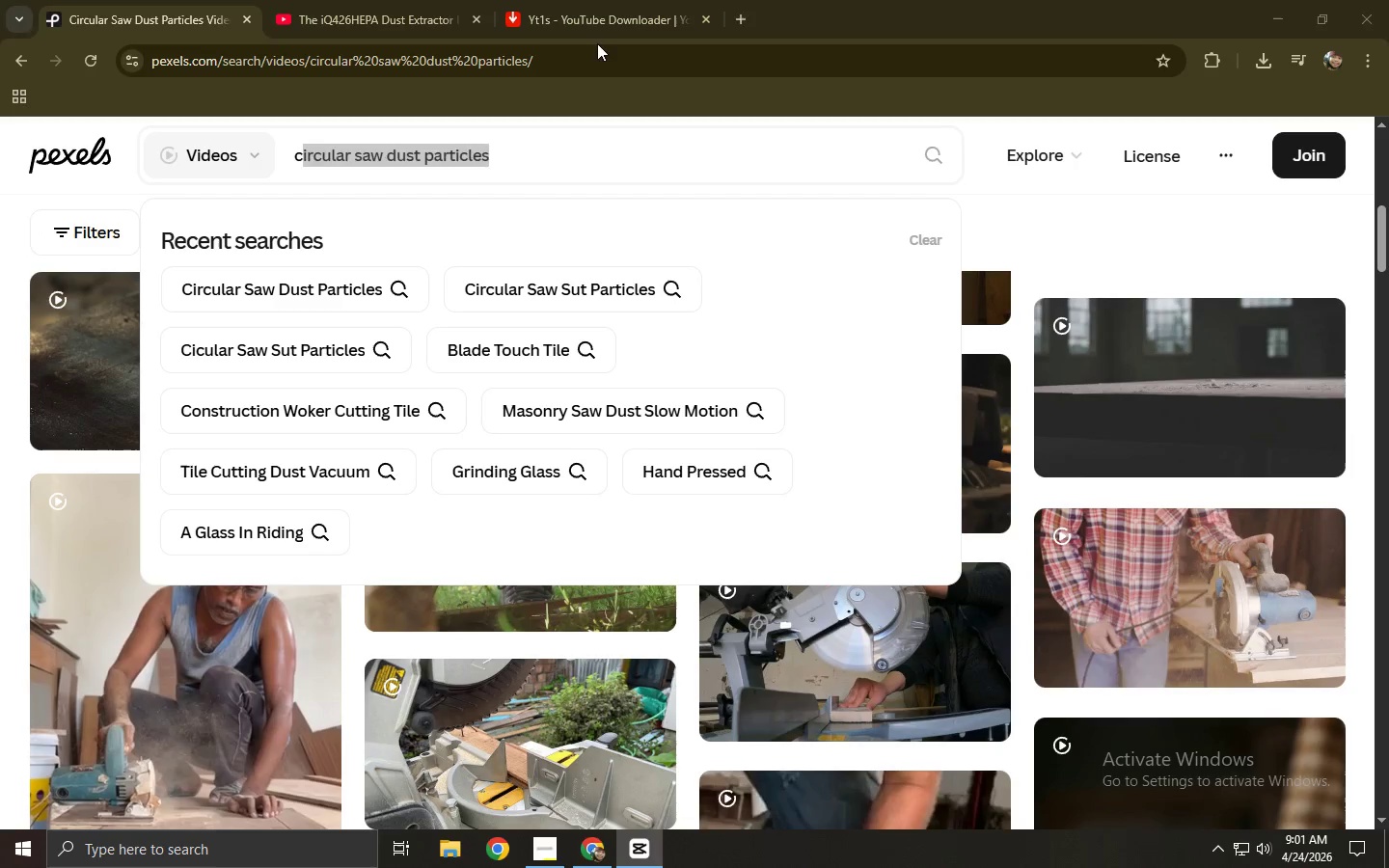 
key(Alt+Tab)
 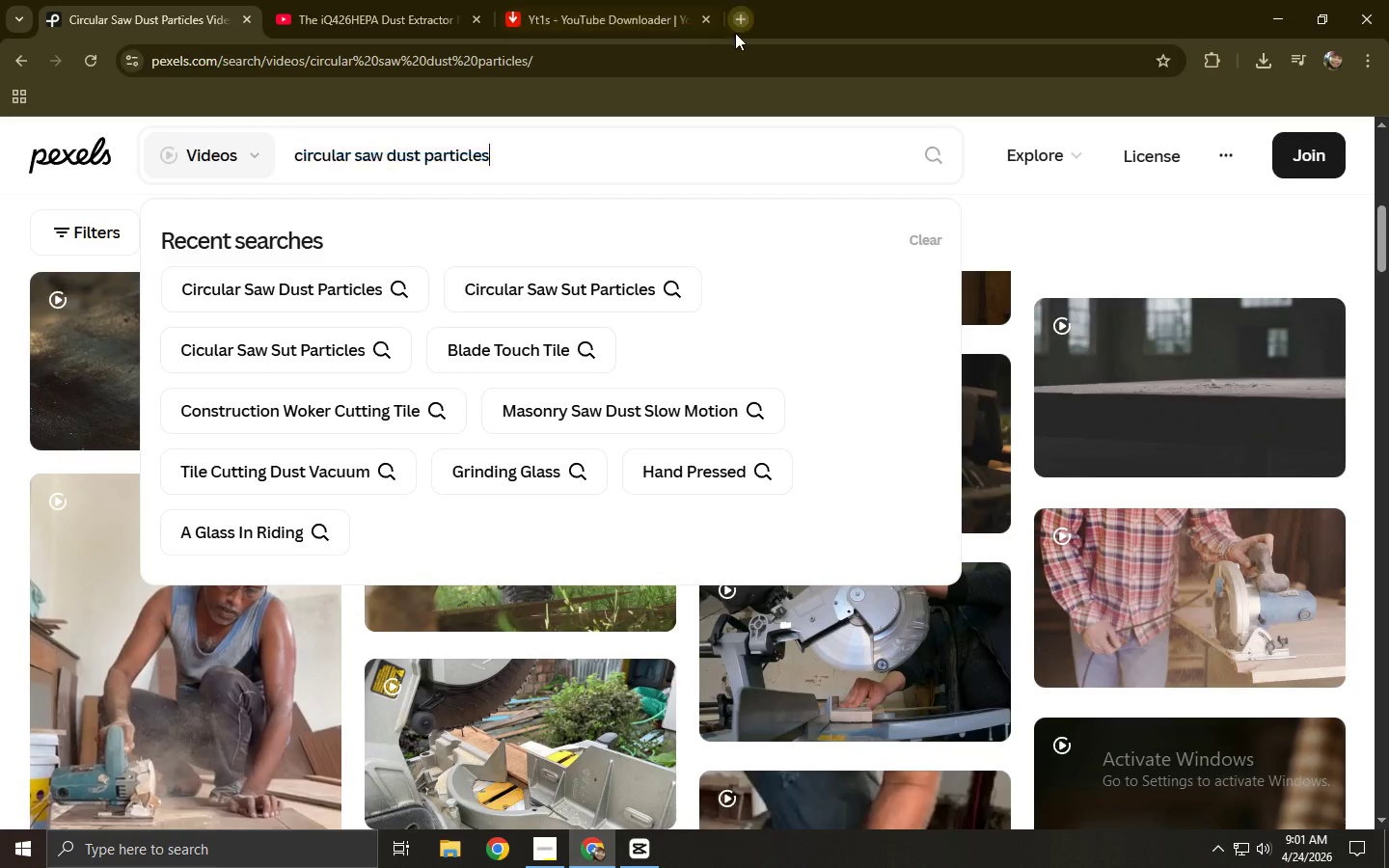 
double_click([734, 48])
 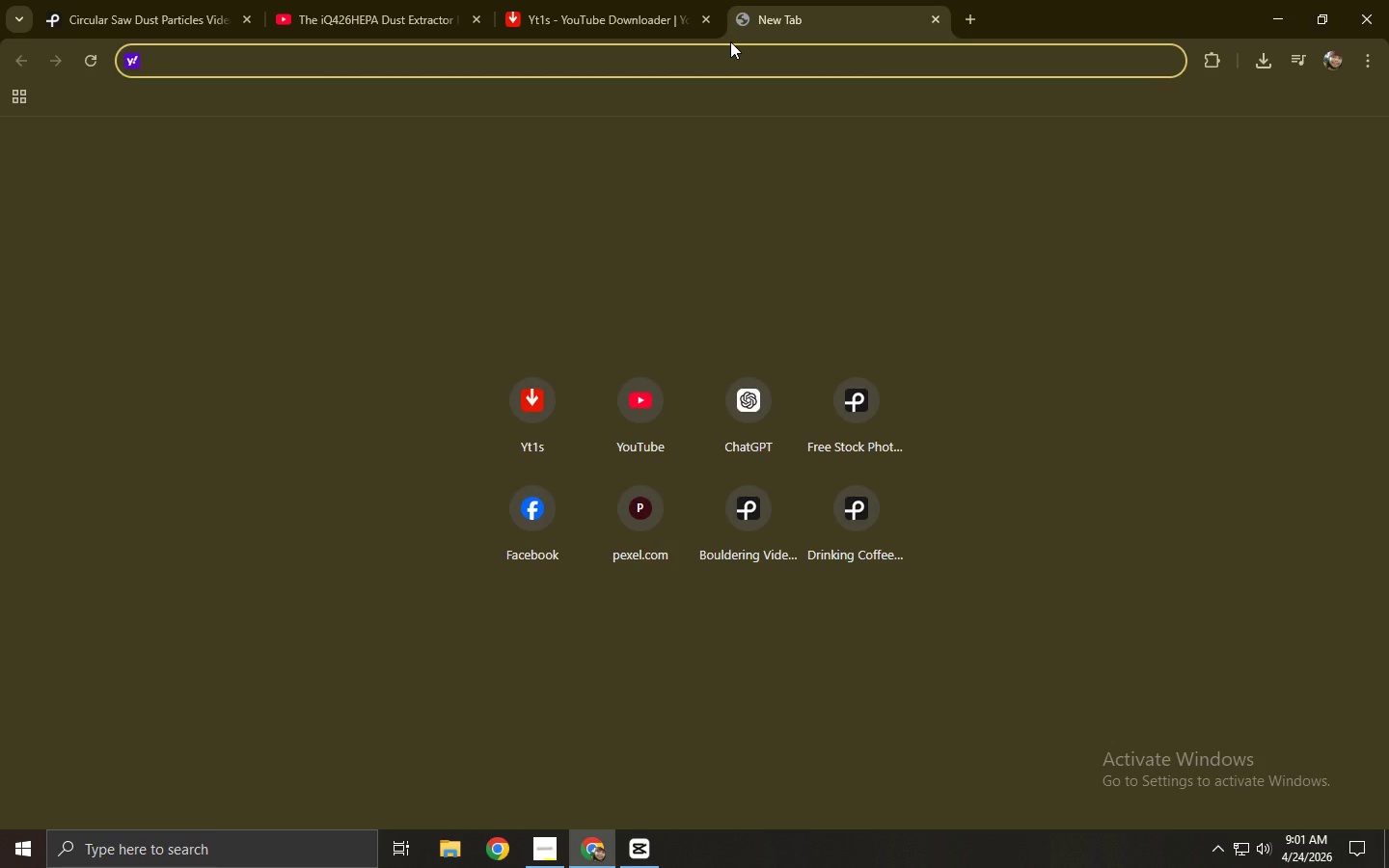 
type(masonry saw)
 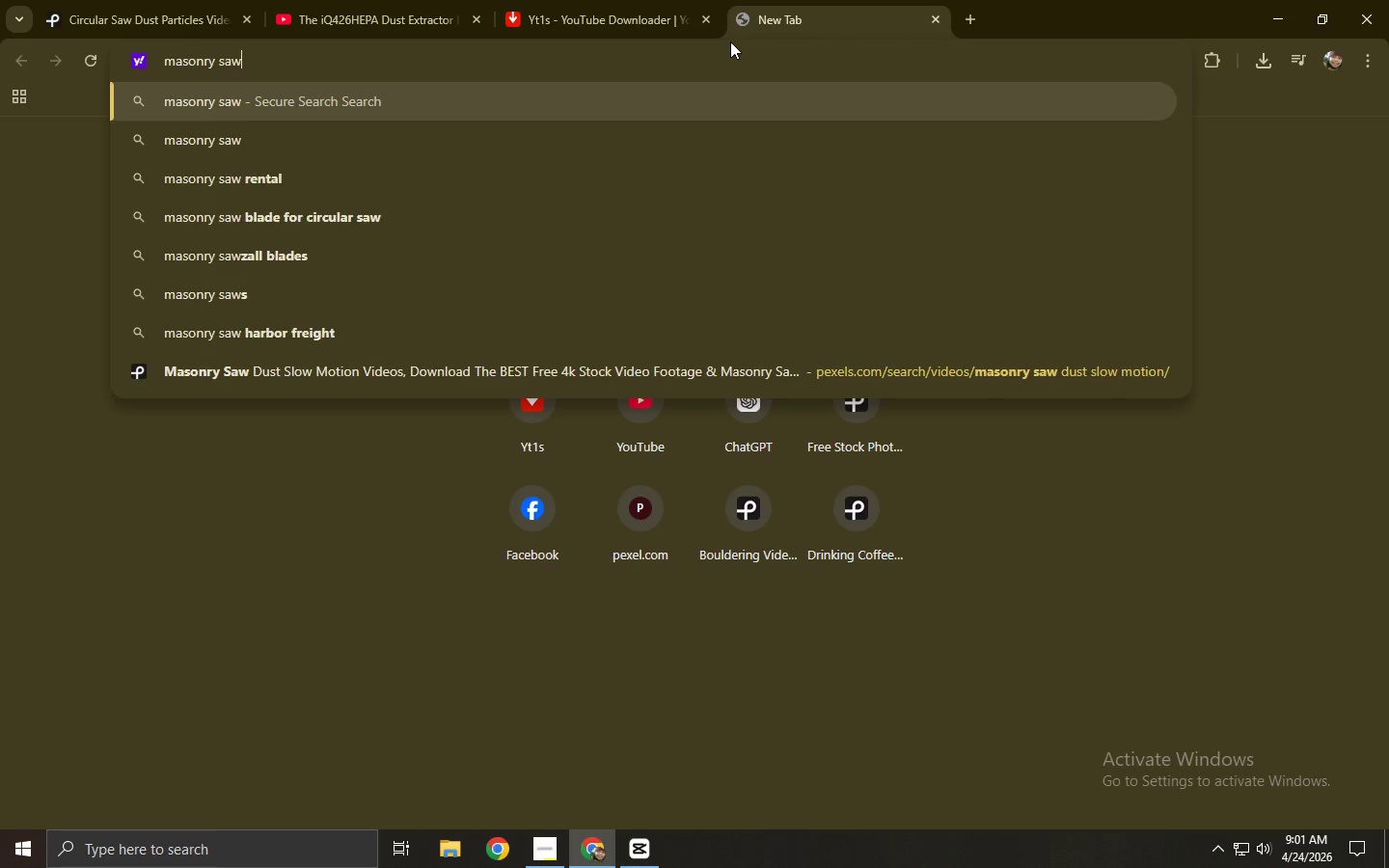 
key(Enter)
 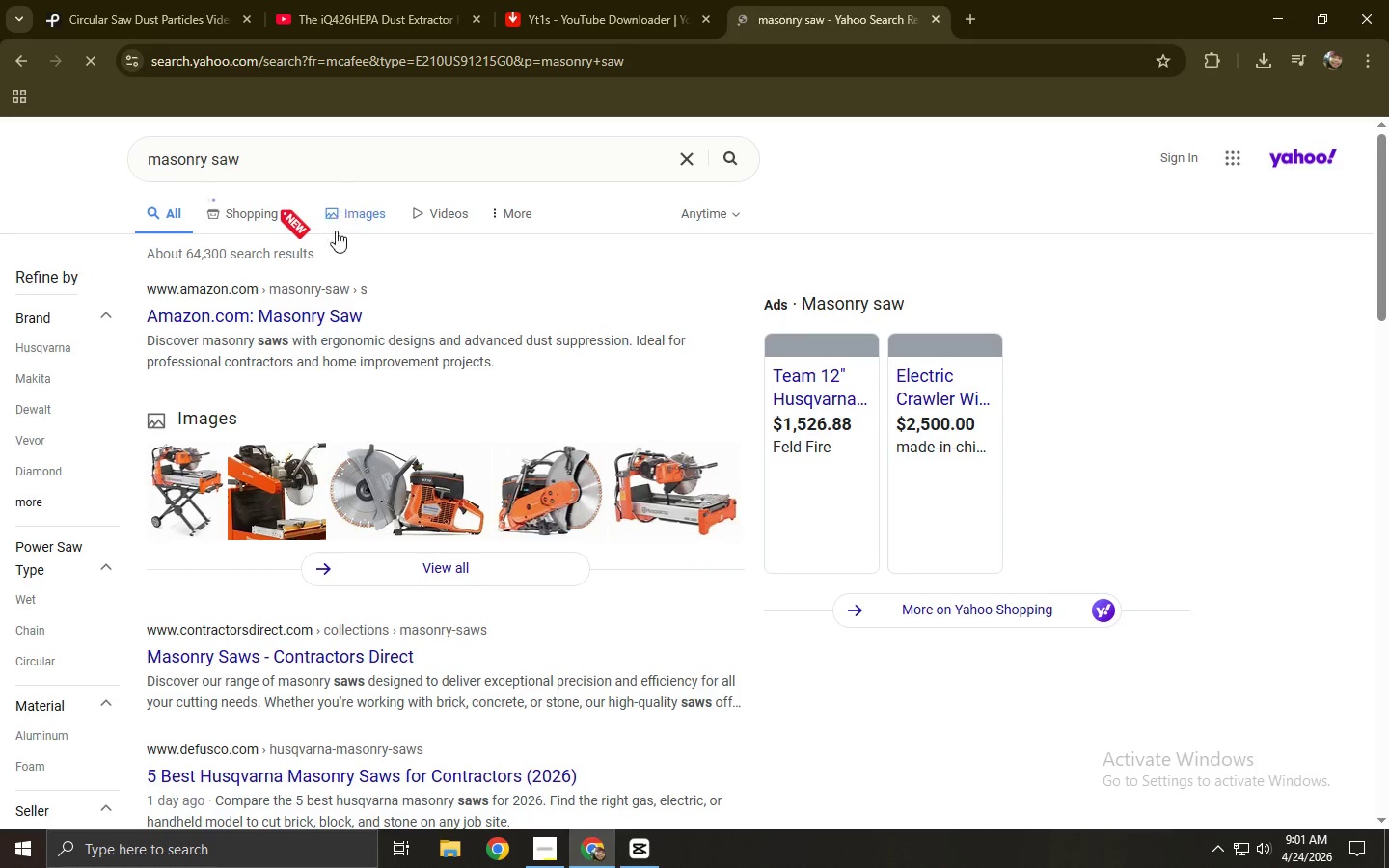 
left_click([357, 217])
 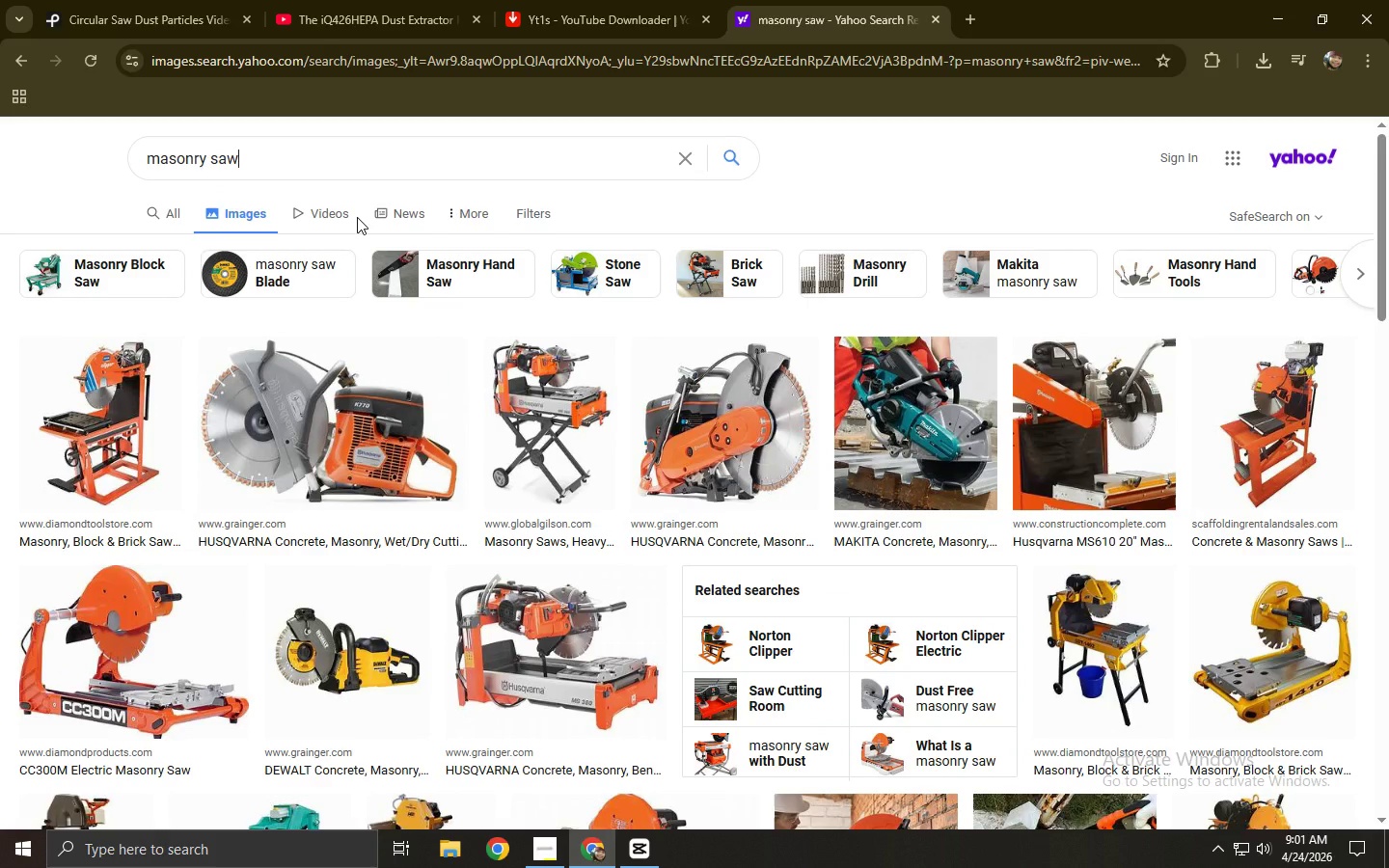 
wait(5.14)
 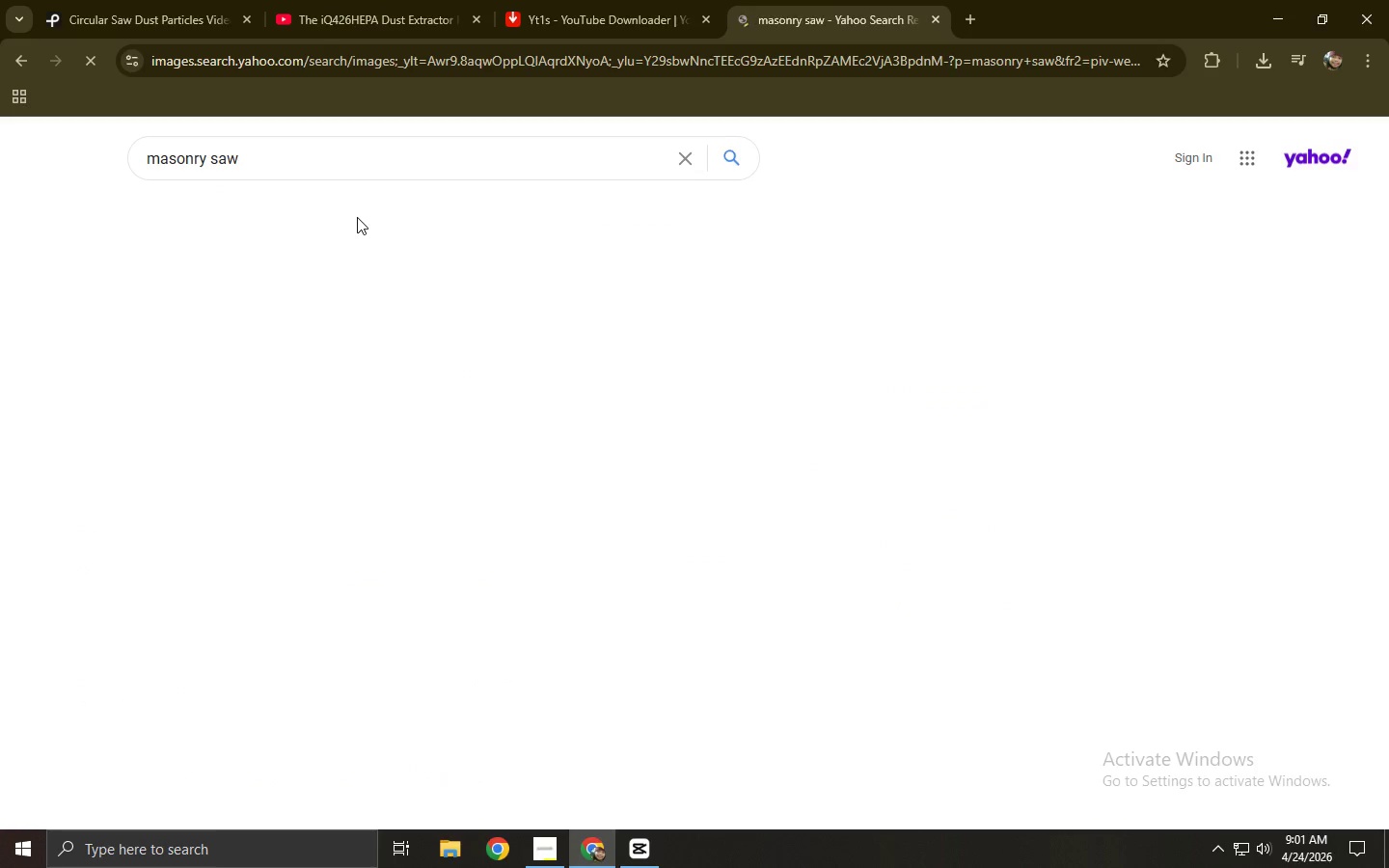 
left_click([165, 0])
 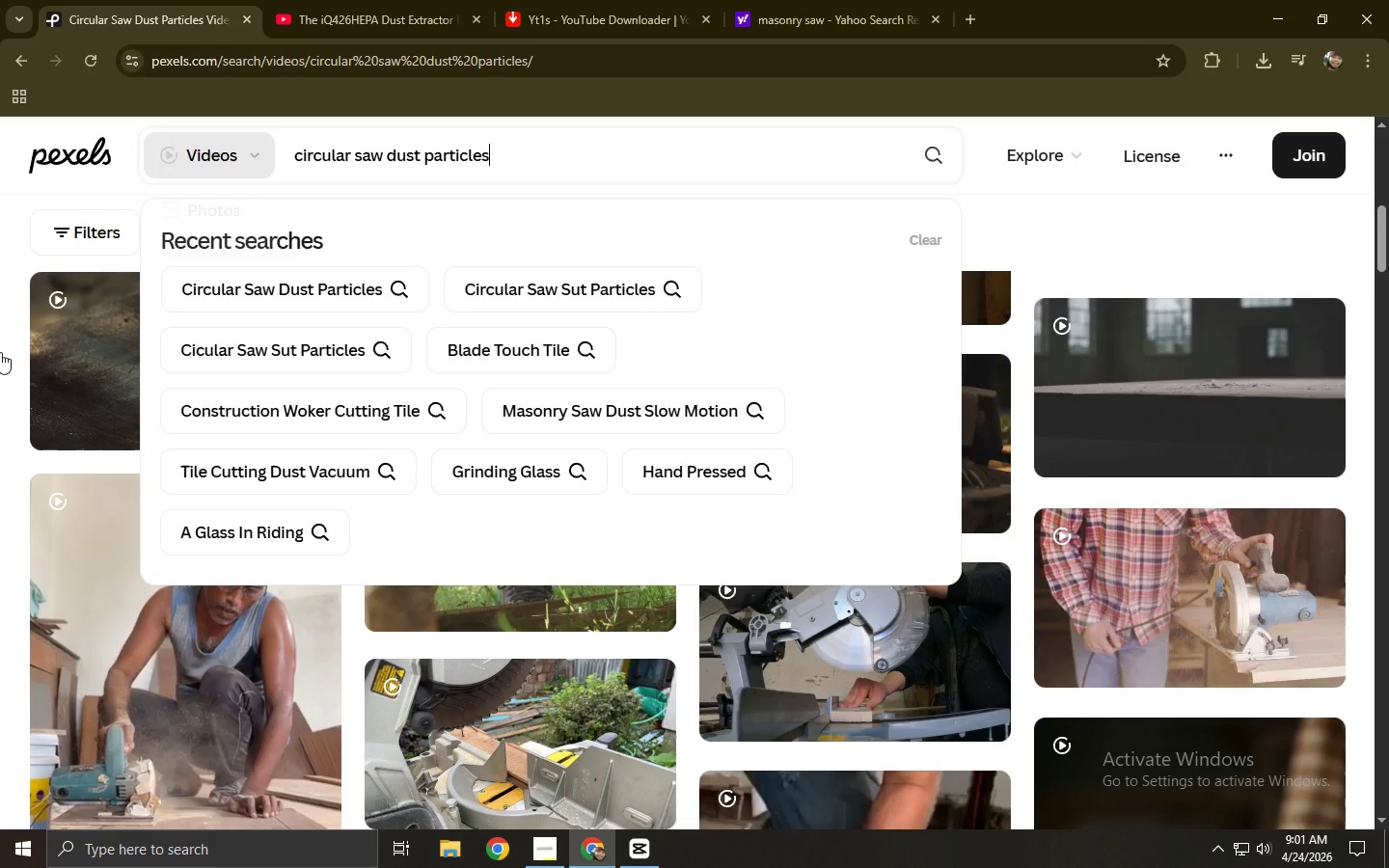 
left_click([0, 352])
 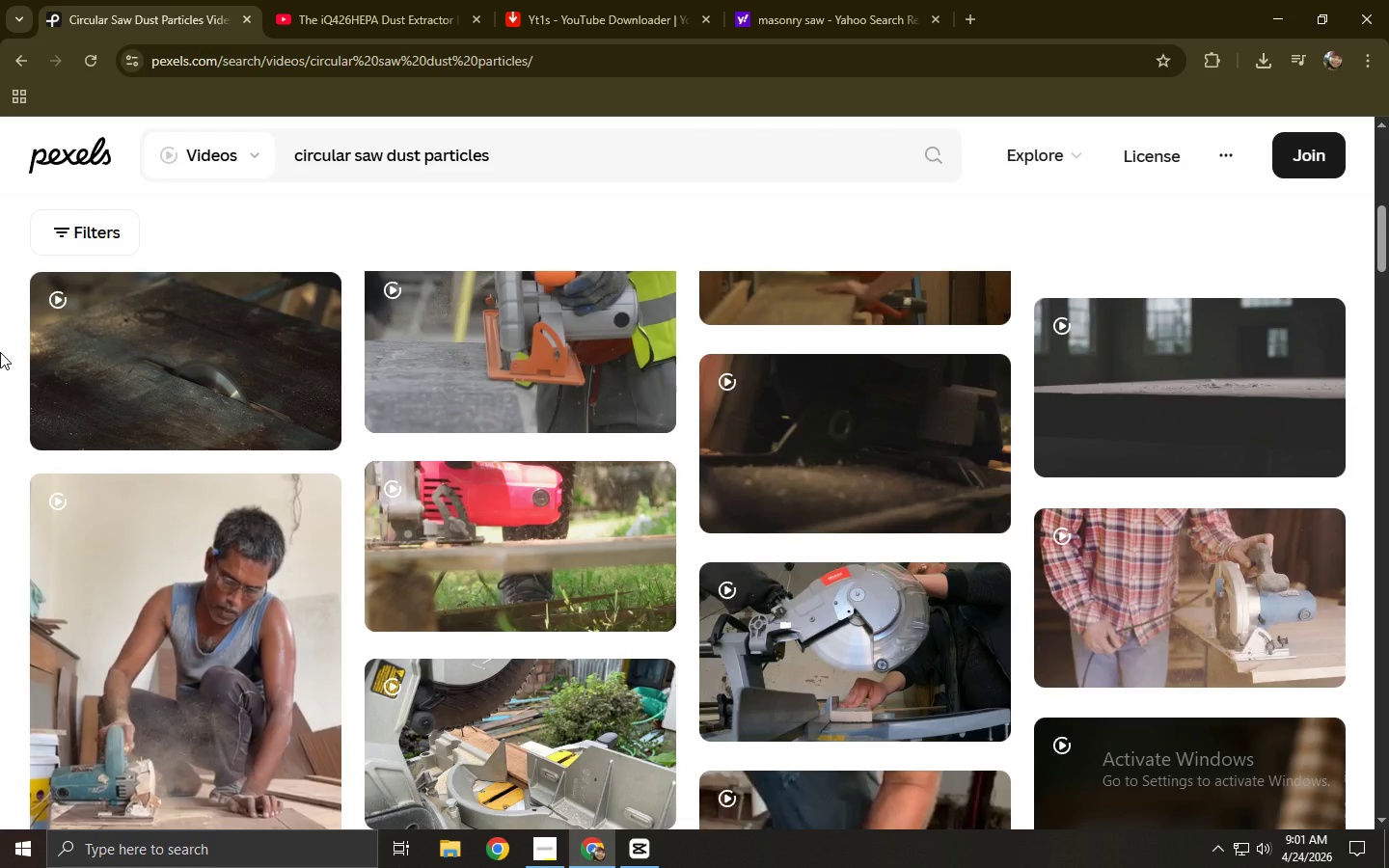 
wait(6.31)
 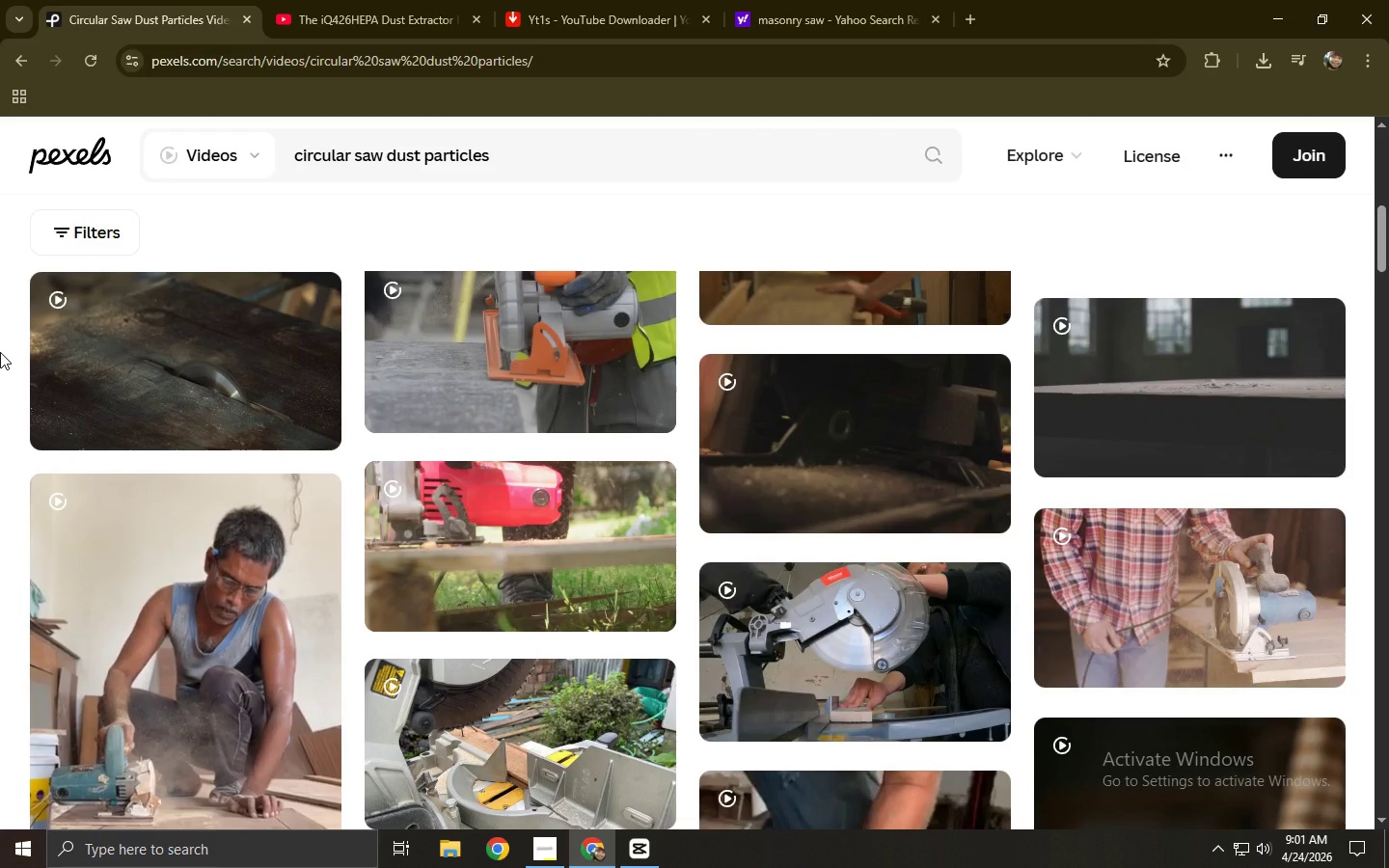 
key(Alt+AltLeft)
 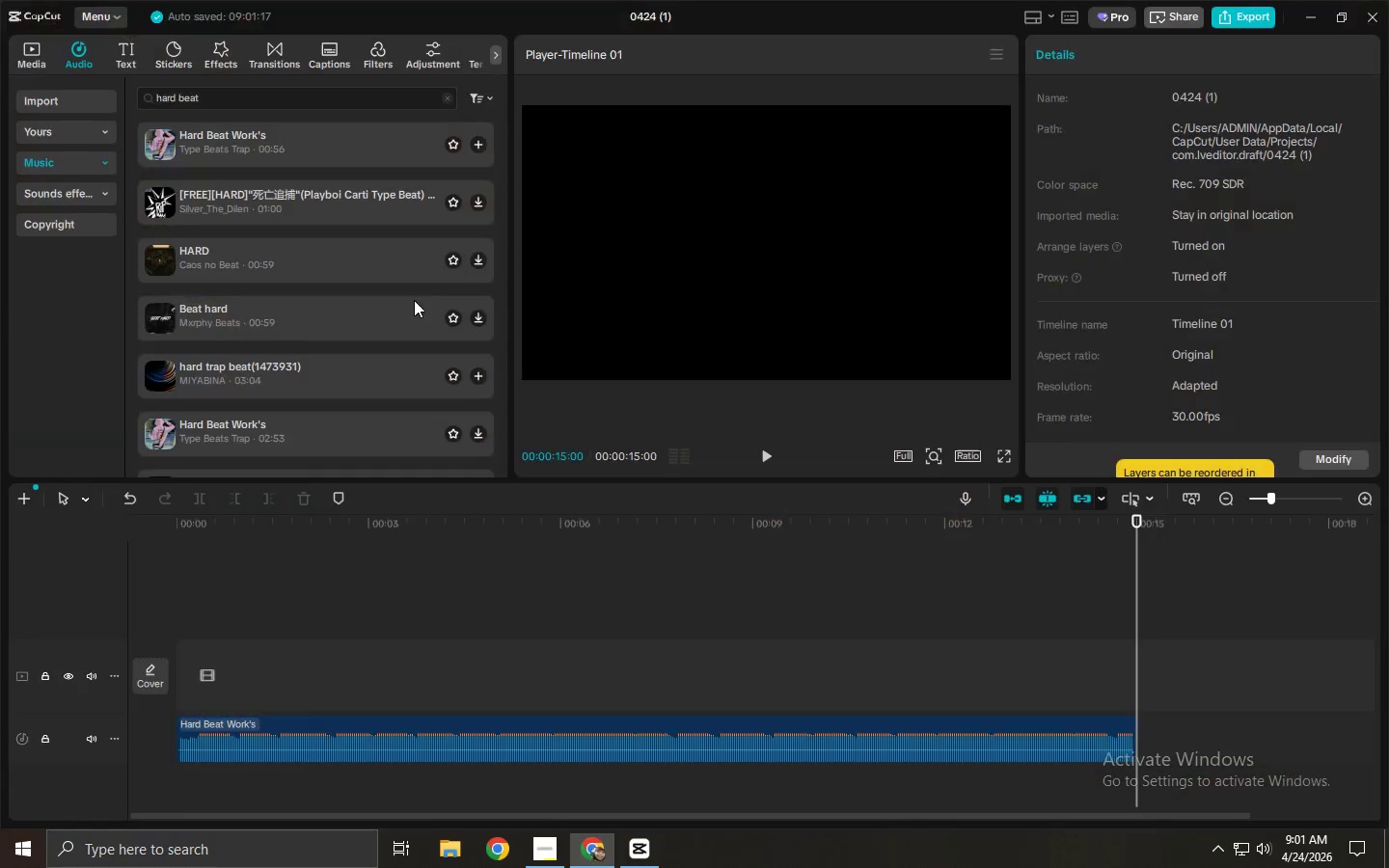 
key(Alt+Tab)
 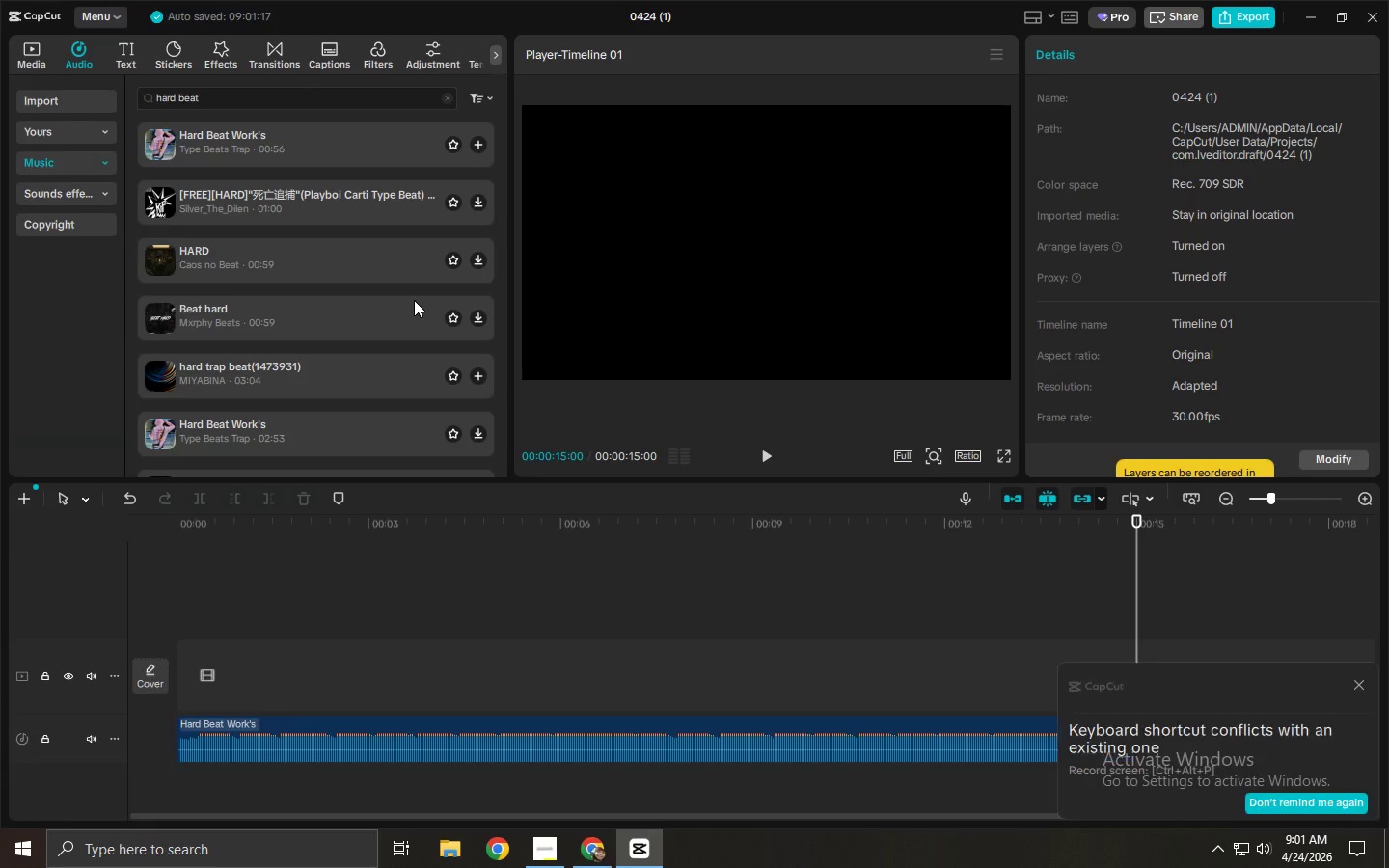 
key(Alt+AltLeft)
 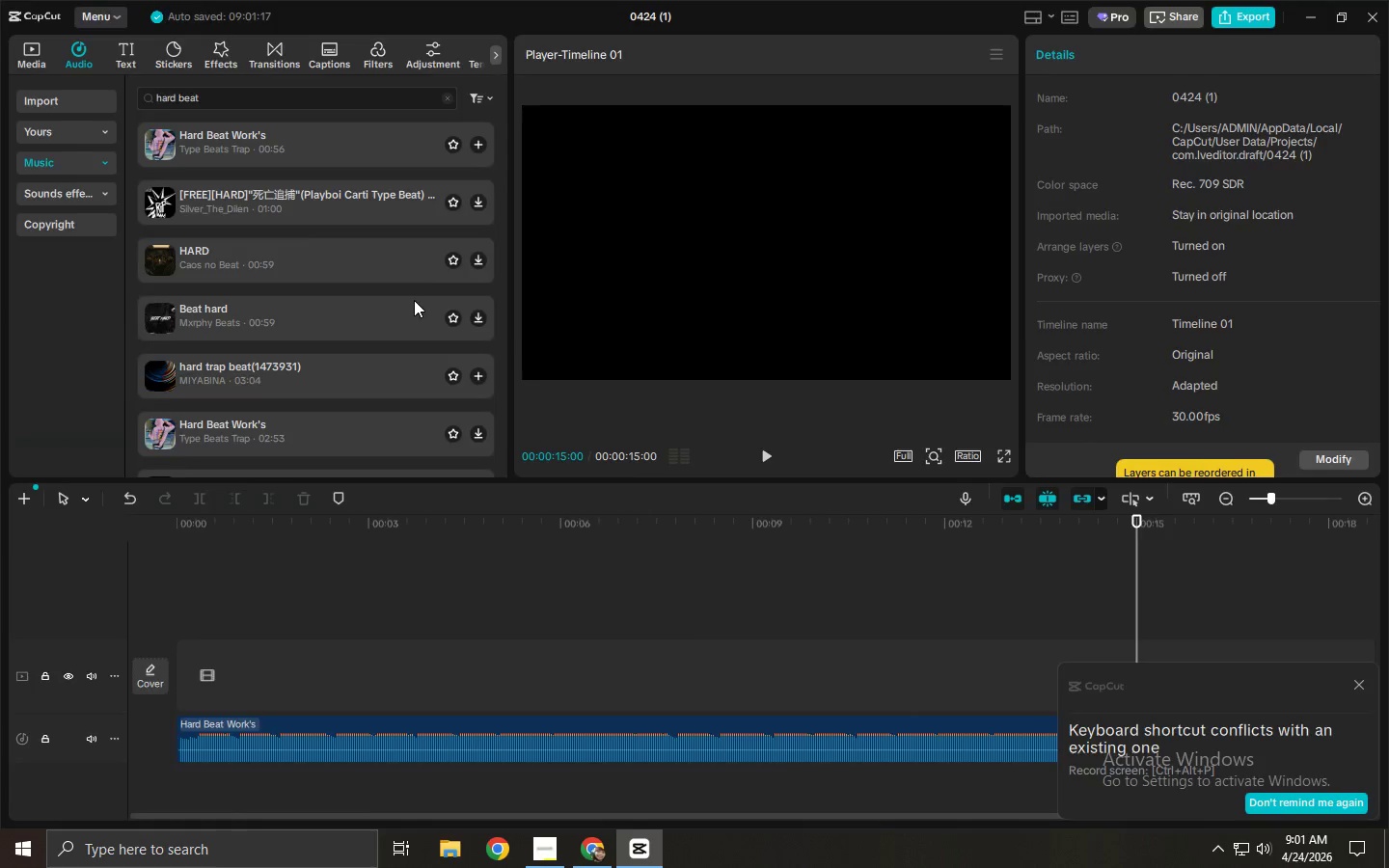 
key(Alt+Tab)
 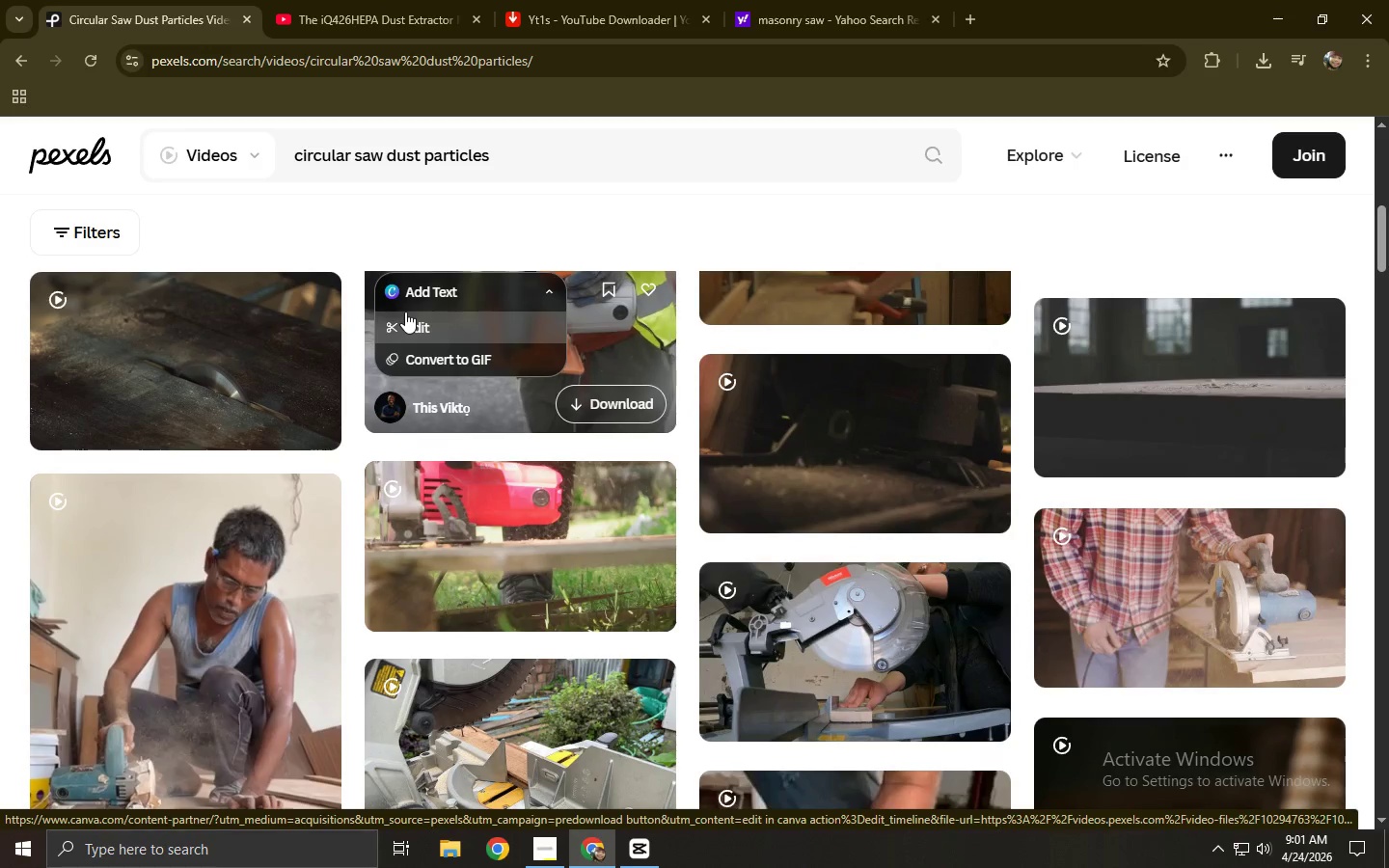 
key(Alt+Tab)
 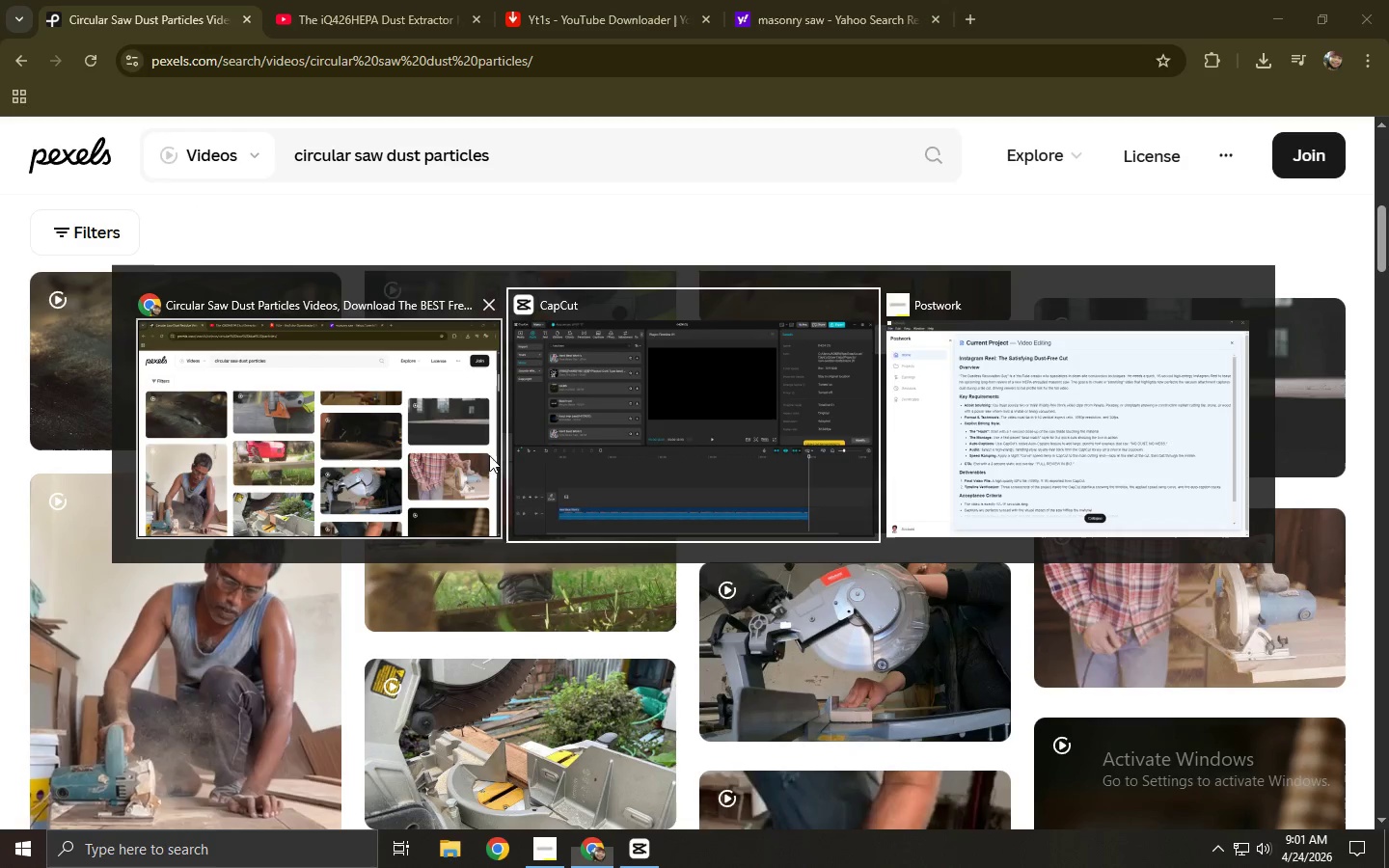 
key(Alt+Tab)
 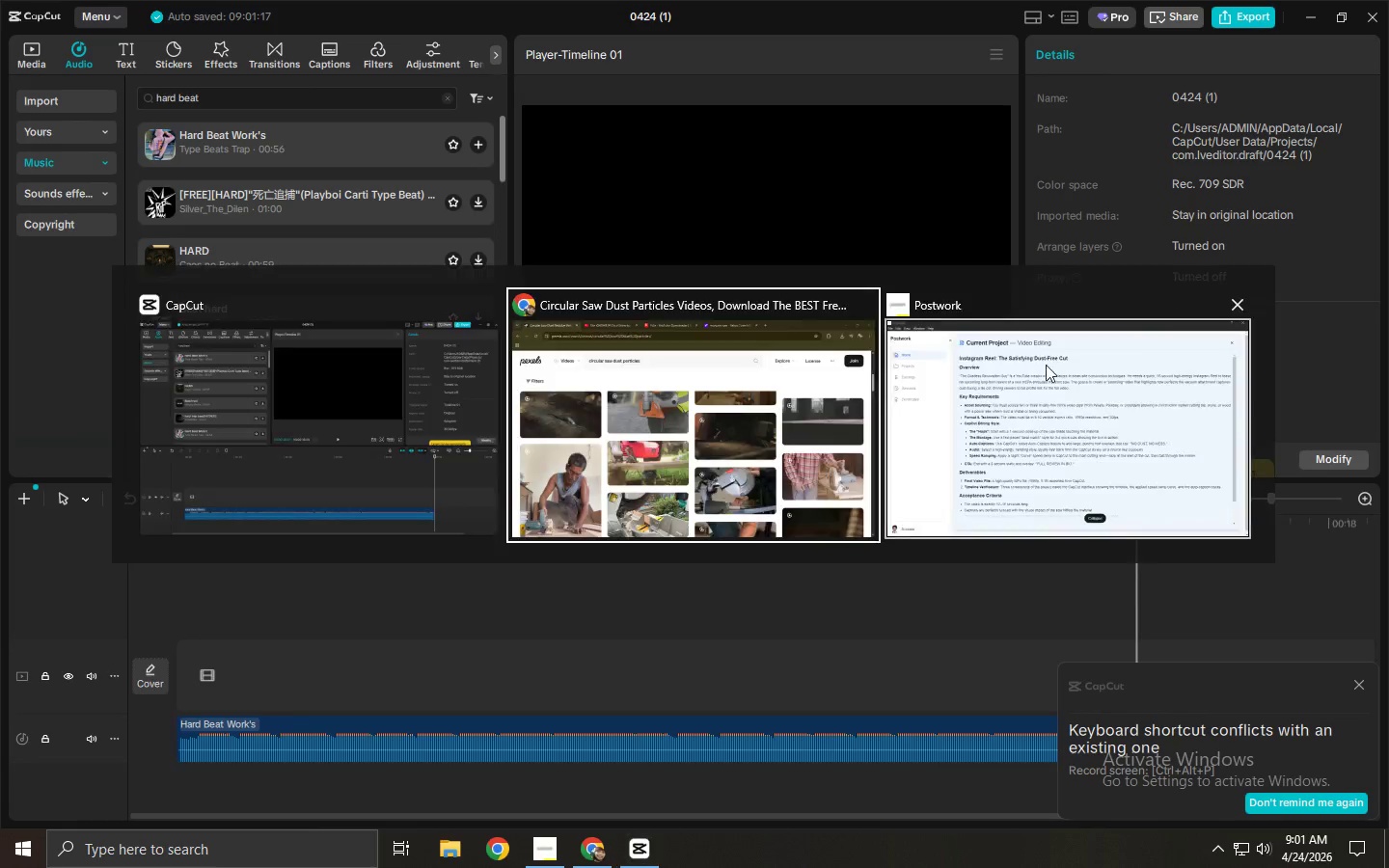 
key(Alt+Tab)